 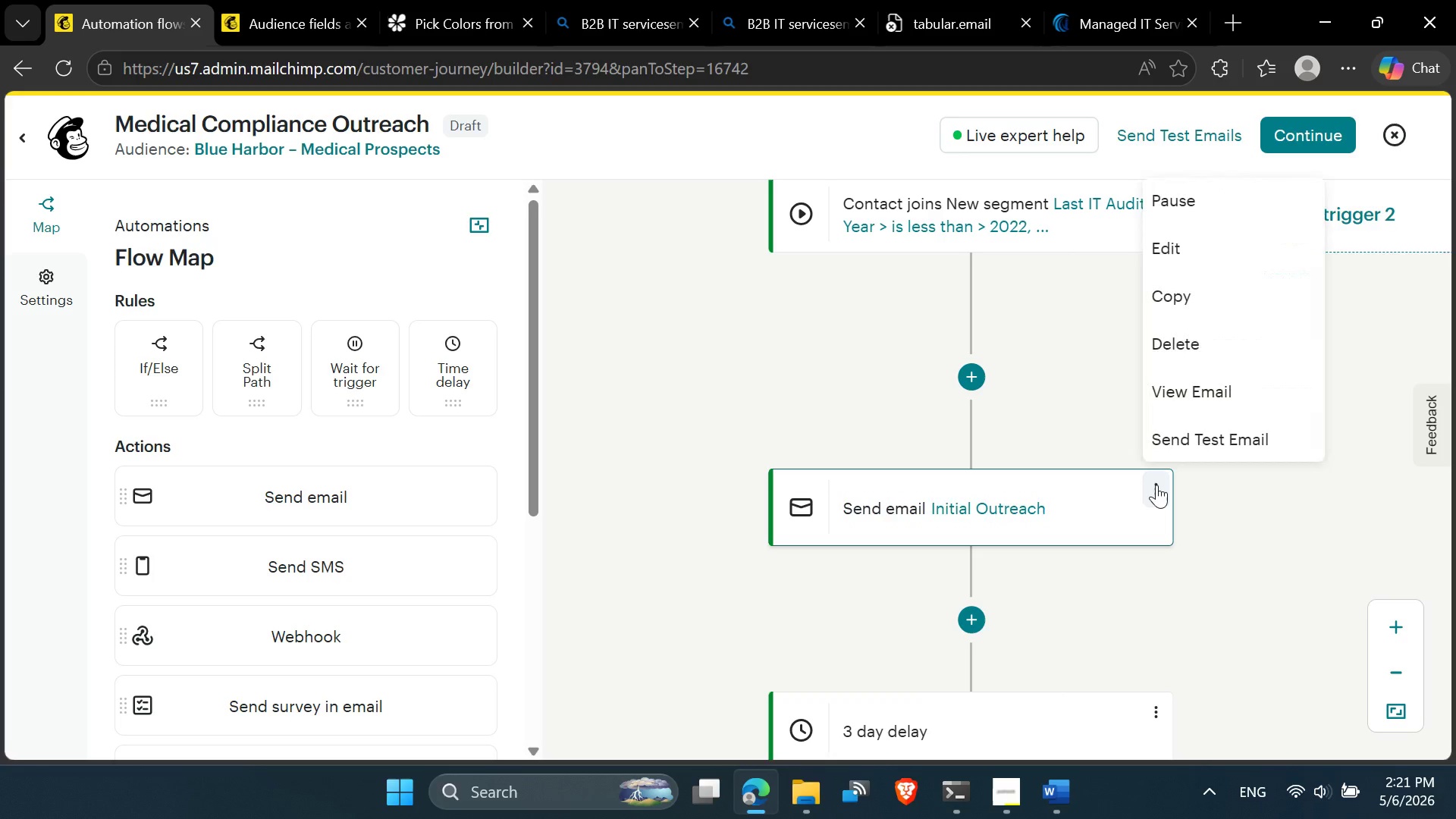 
left_click([1181, 256])
 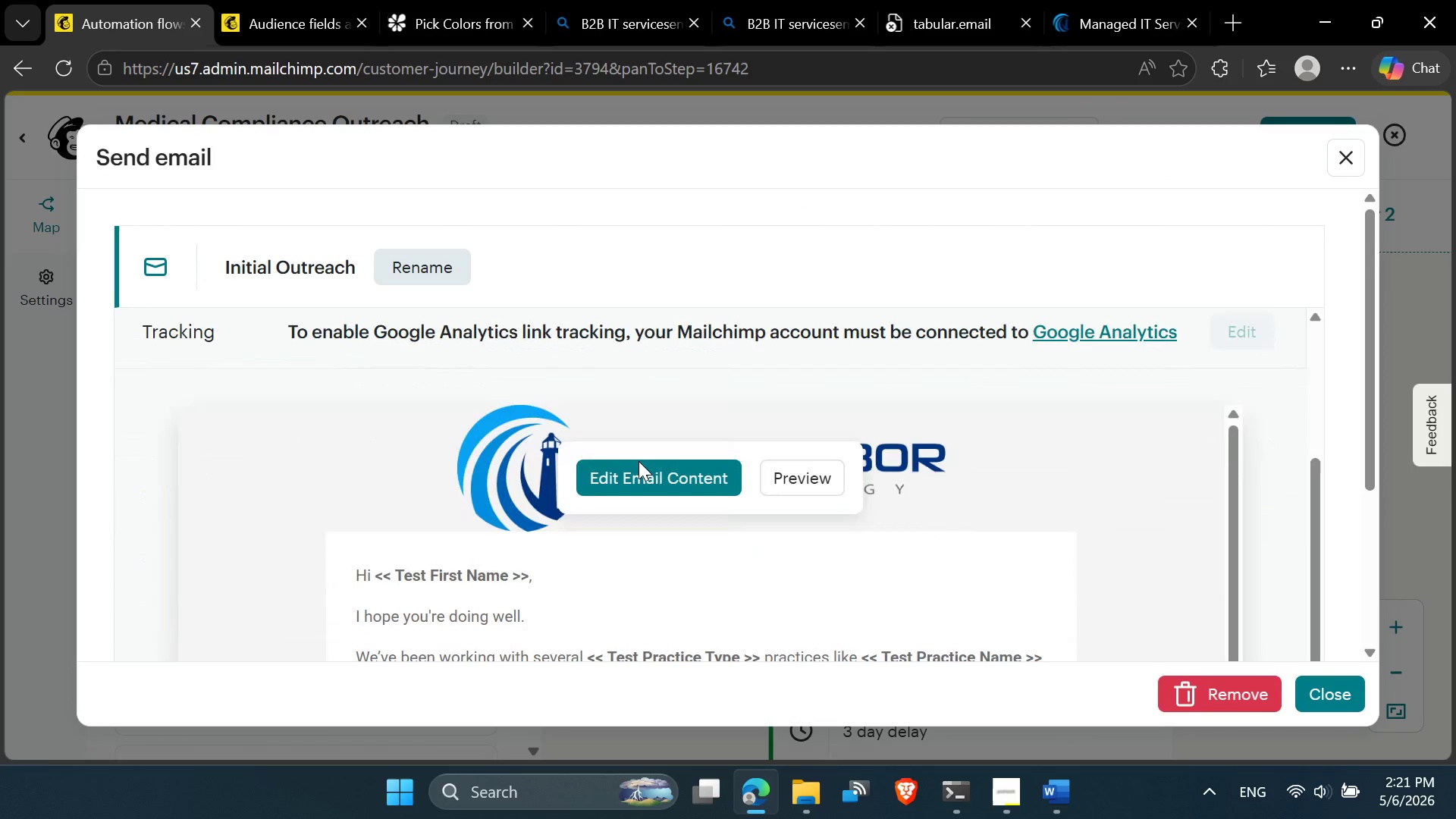 
left_click([680, 472])
 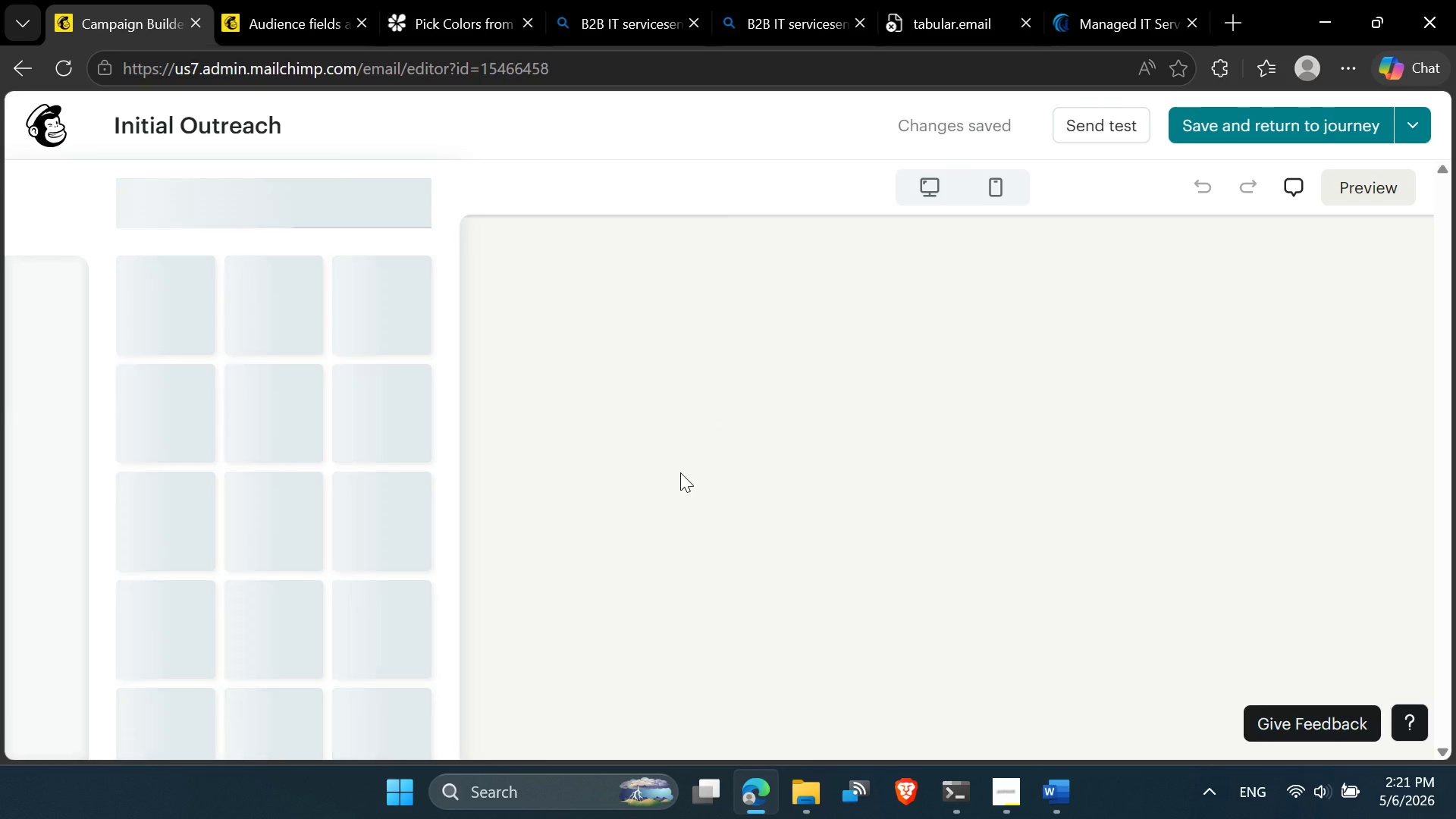 
wait(16.14)
 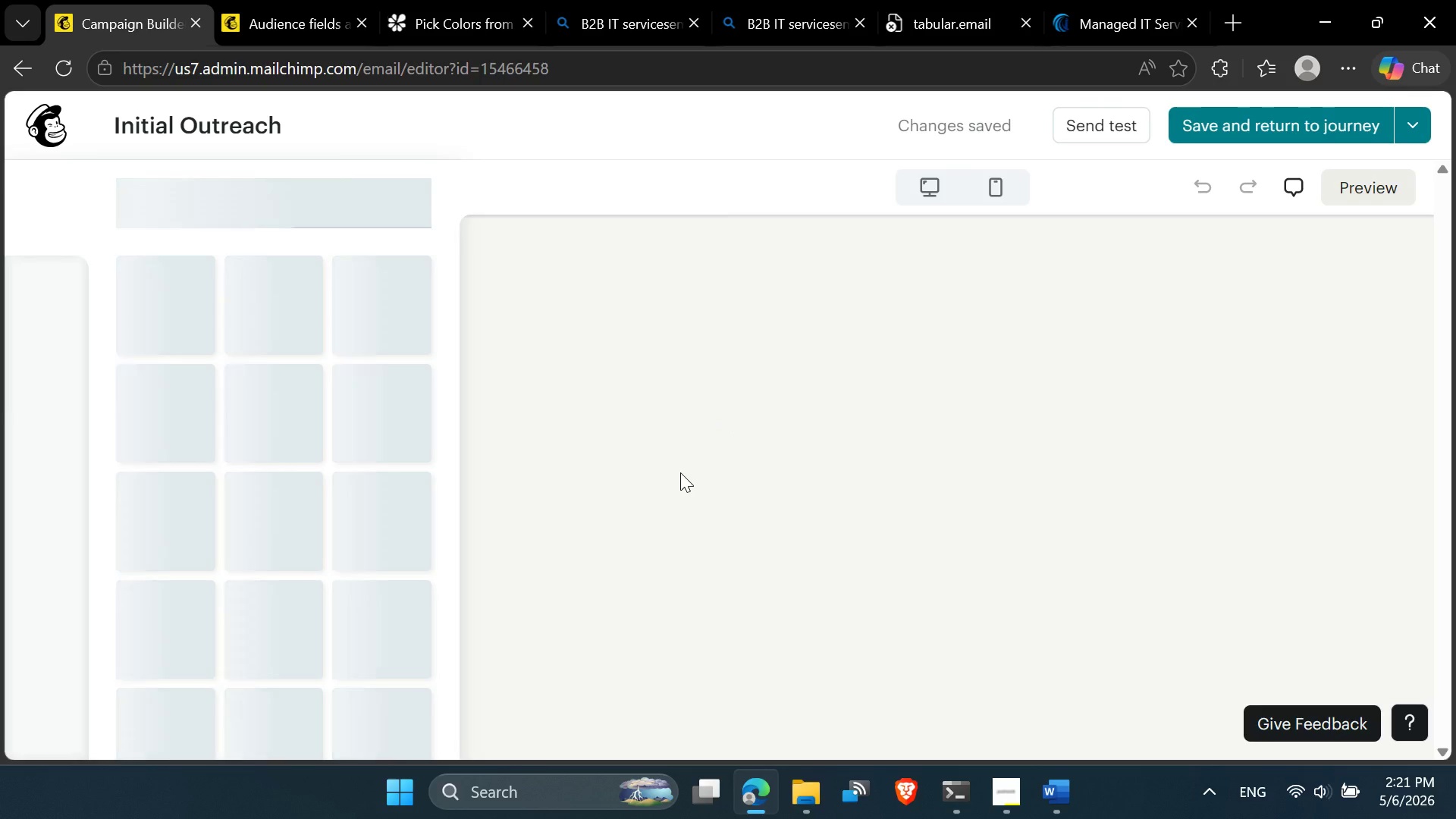 
left_click_drag(start_coordinate=[613, 349], to_coordinate=[597, 348])
 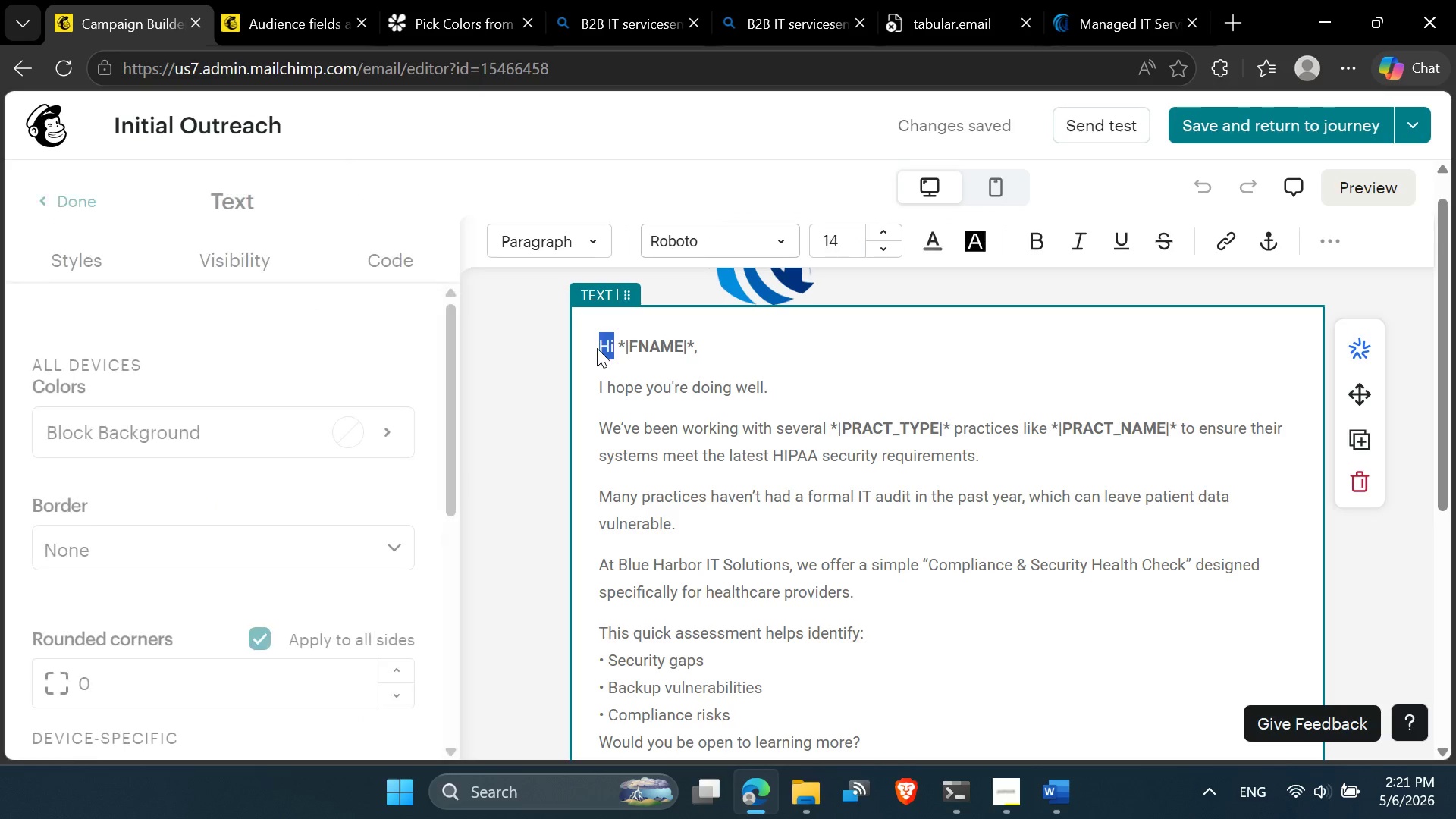 
key(Control+B)
 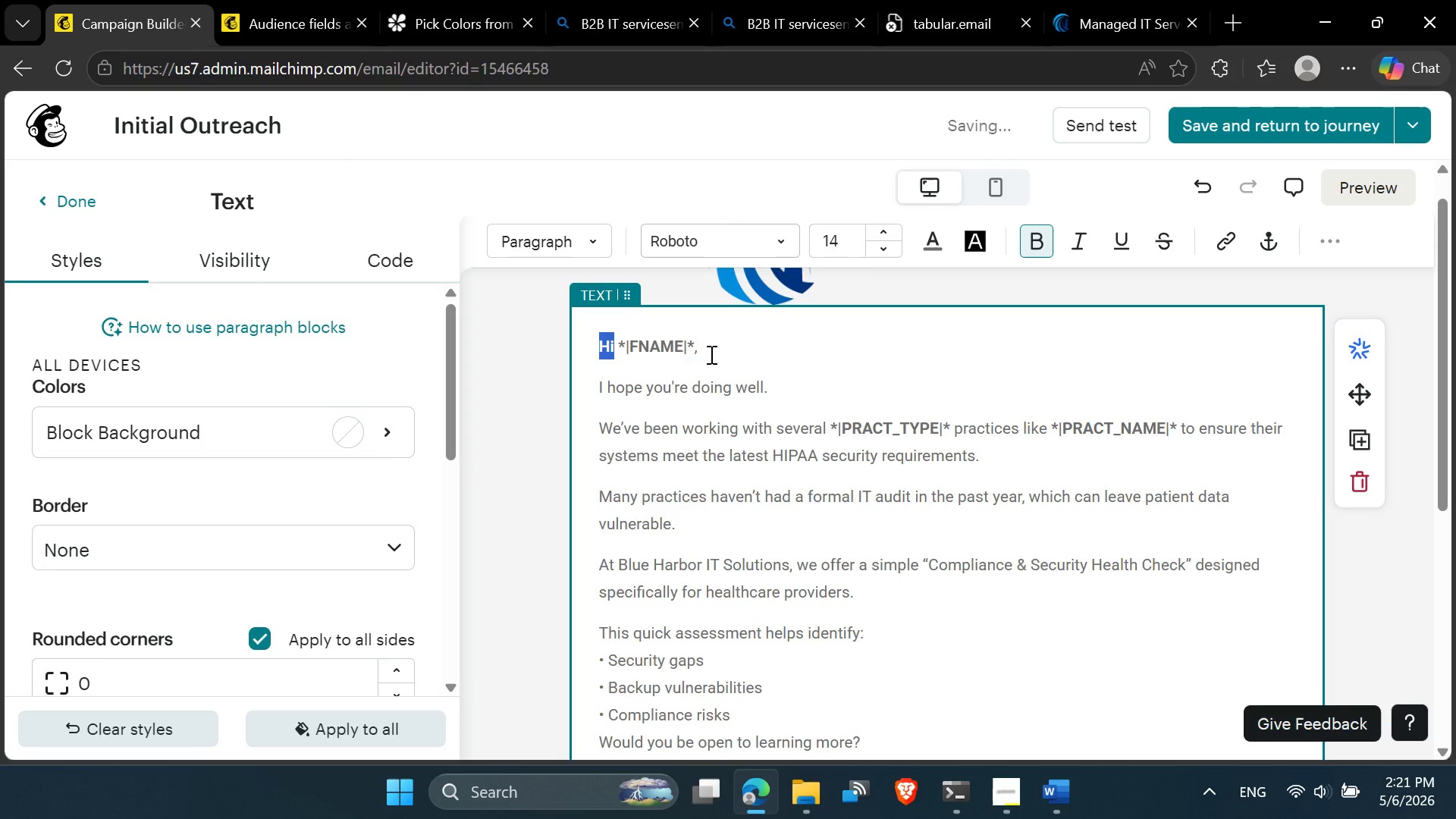 
left_click([710, 354])
 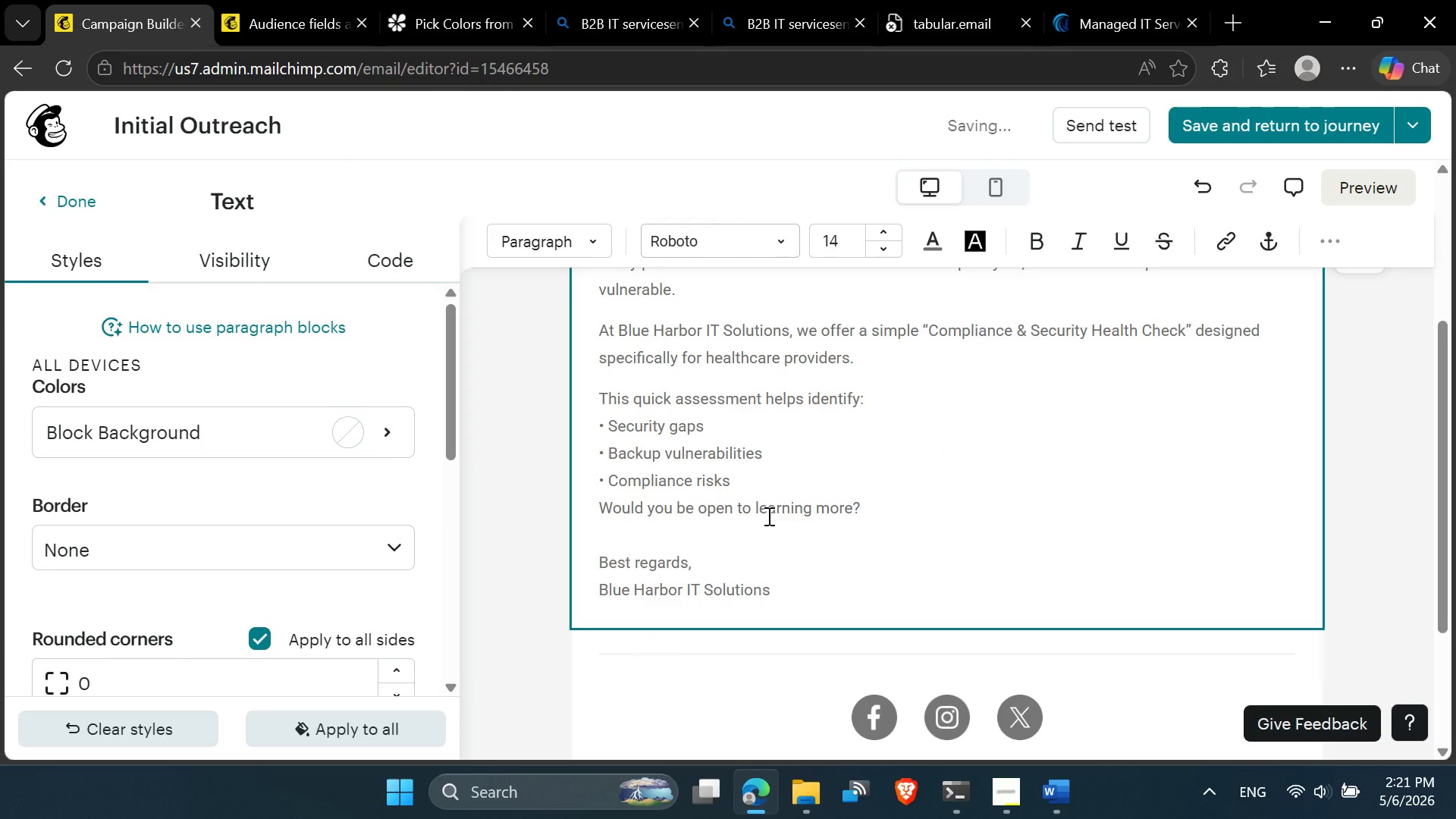 
left_click([727, 481])
 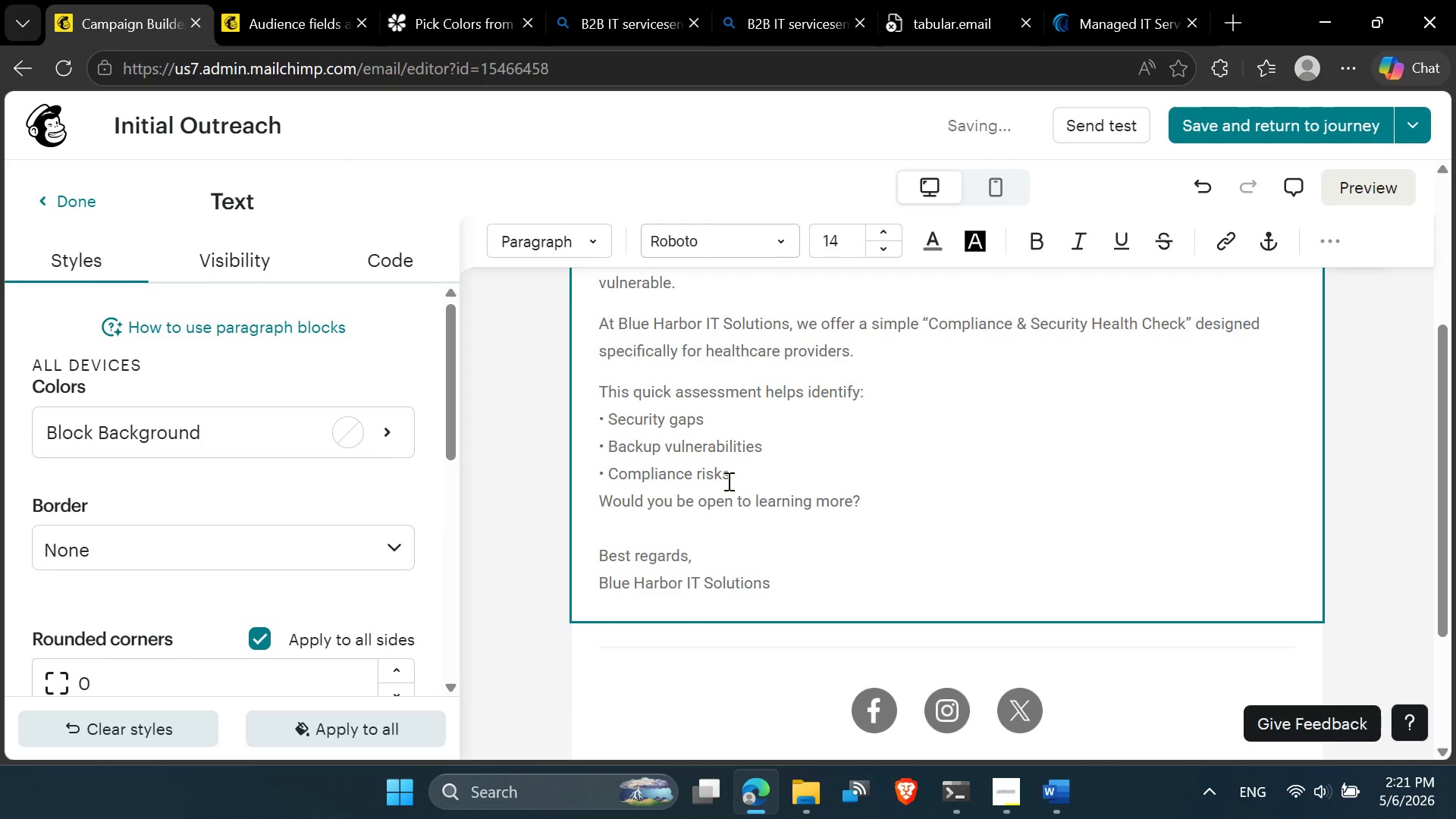 
key(Control+ControlLeft)
 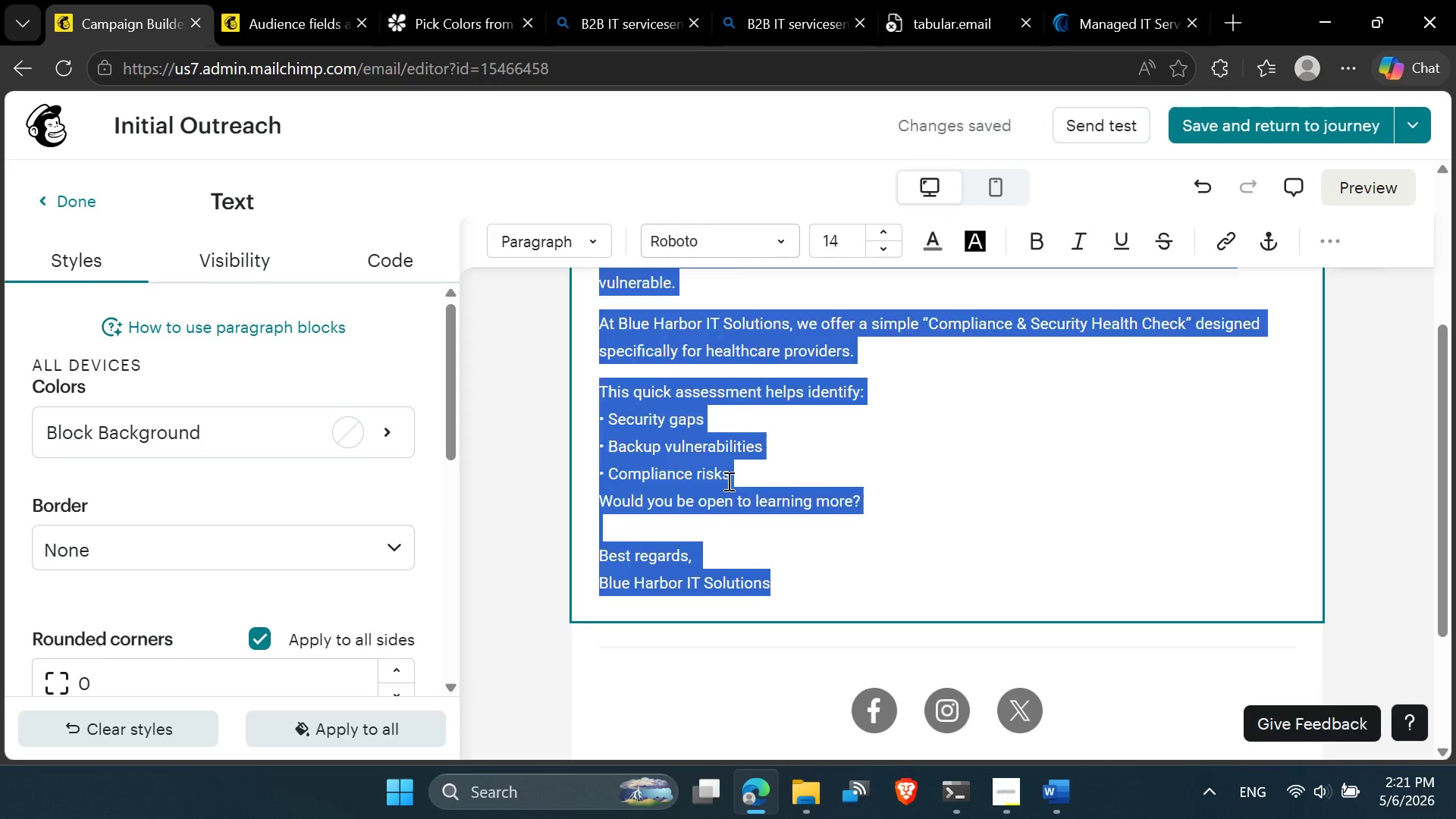 
key(Control+A)
 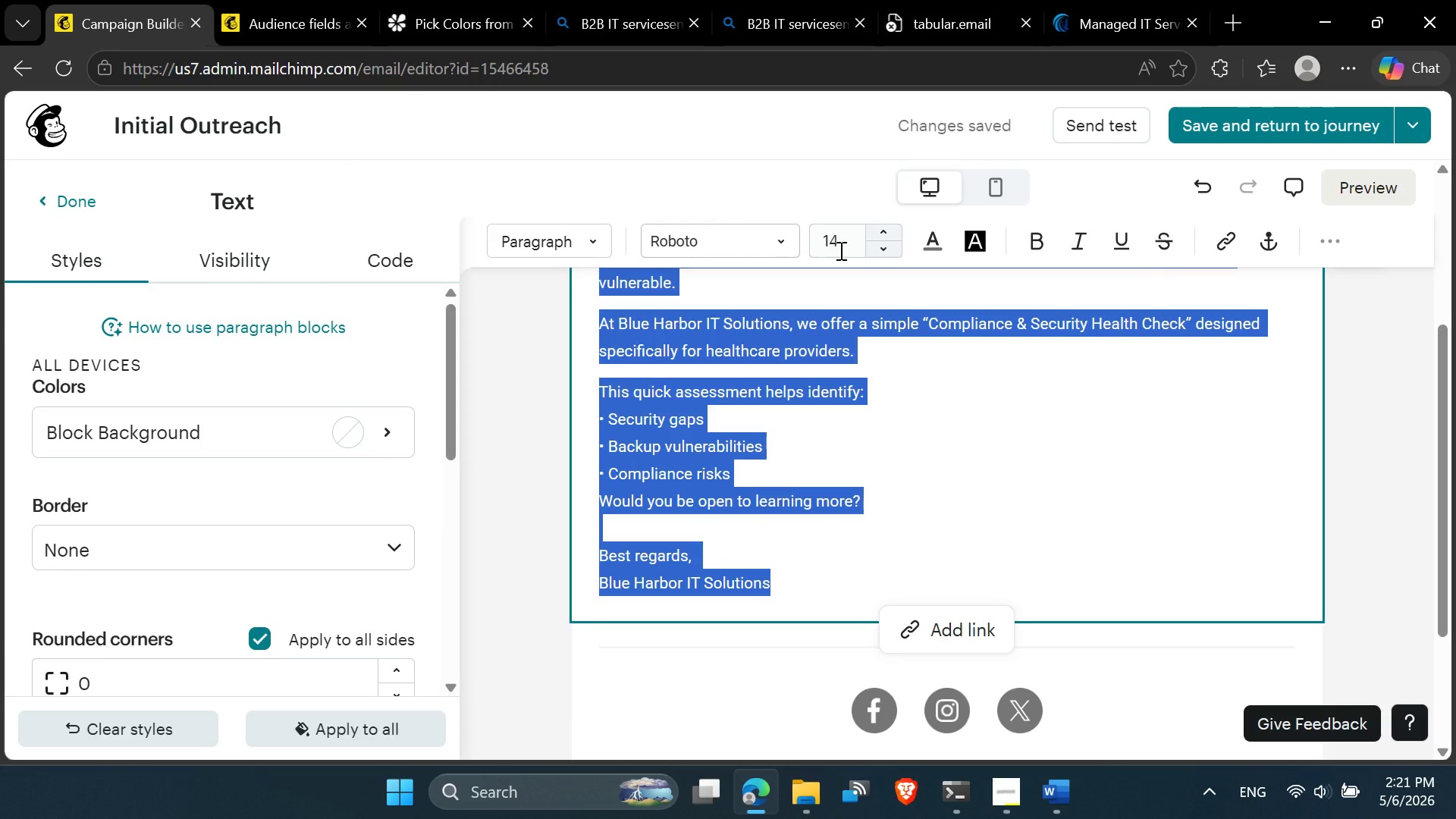 
left_click_drag(start_coordinate=[841, 242], to_coordinate=[820, 241])
 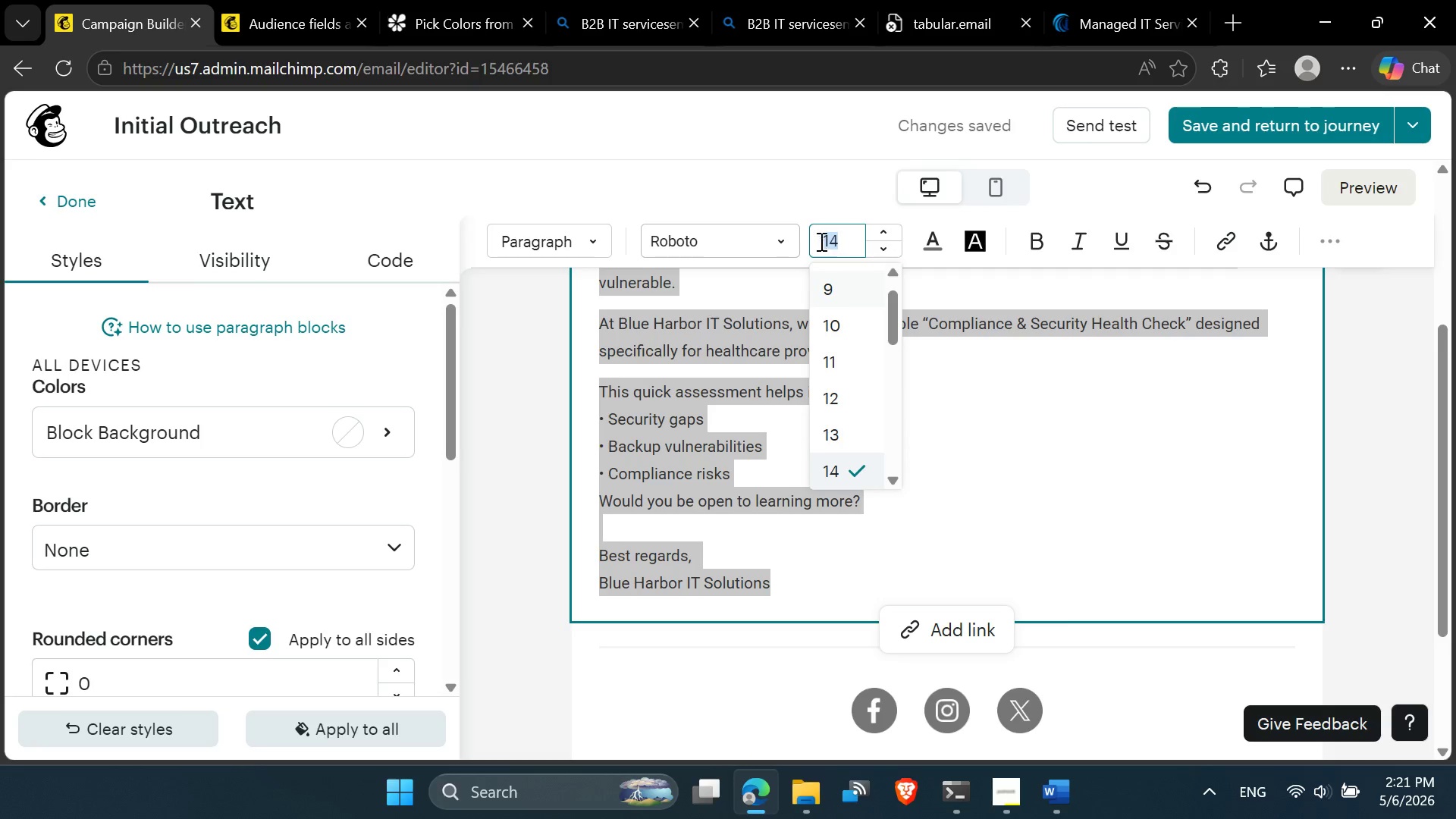 
type(14)
 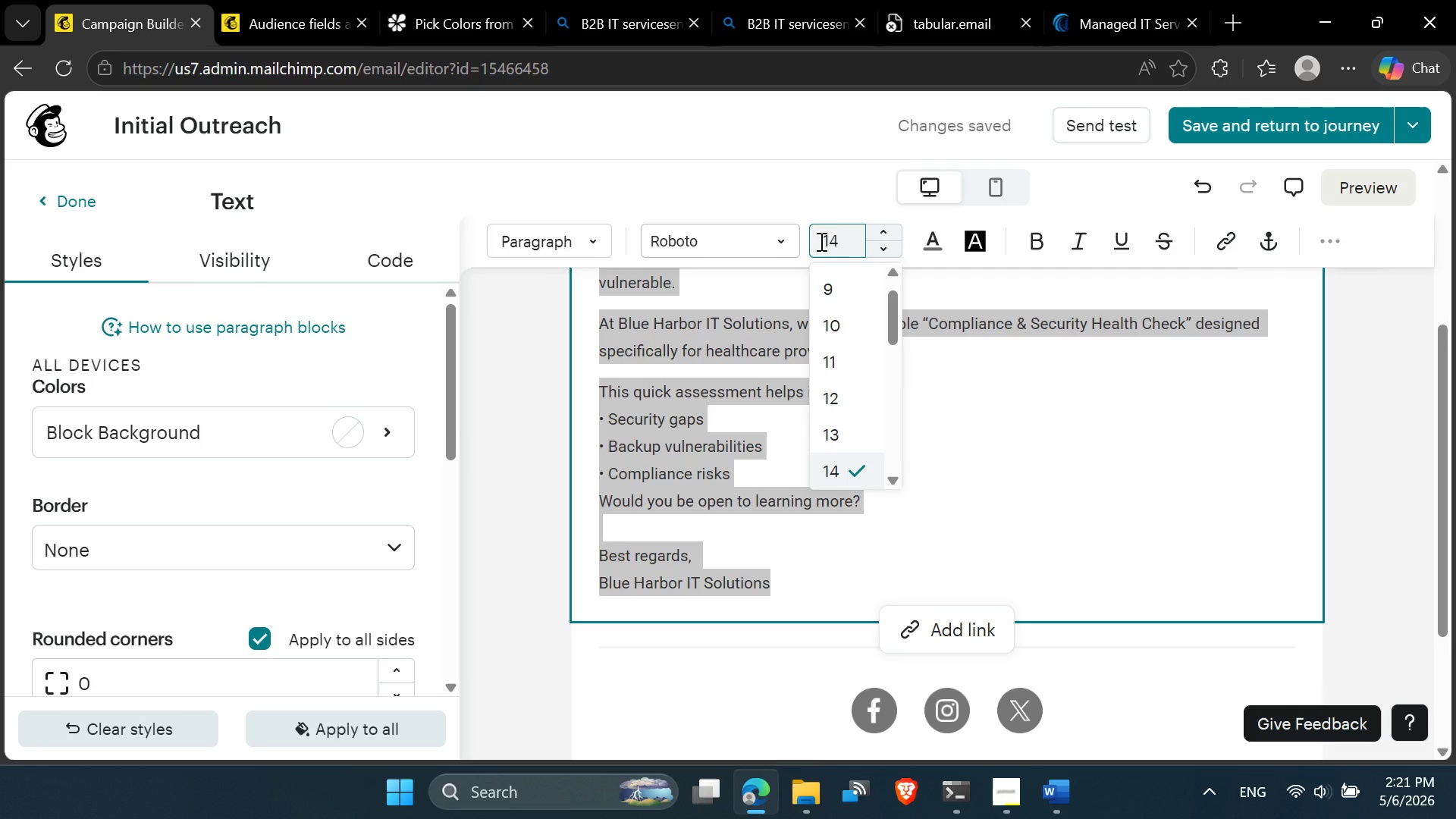 
key(Enter)
 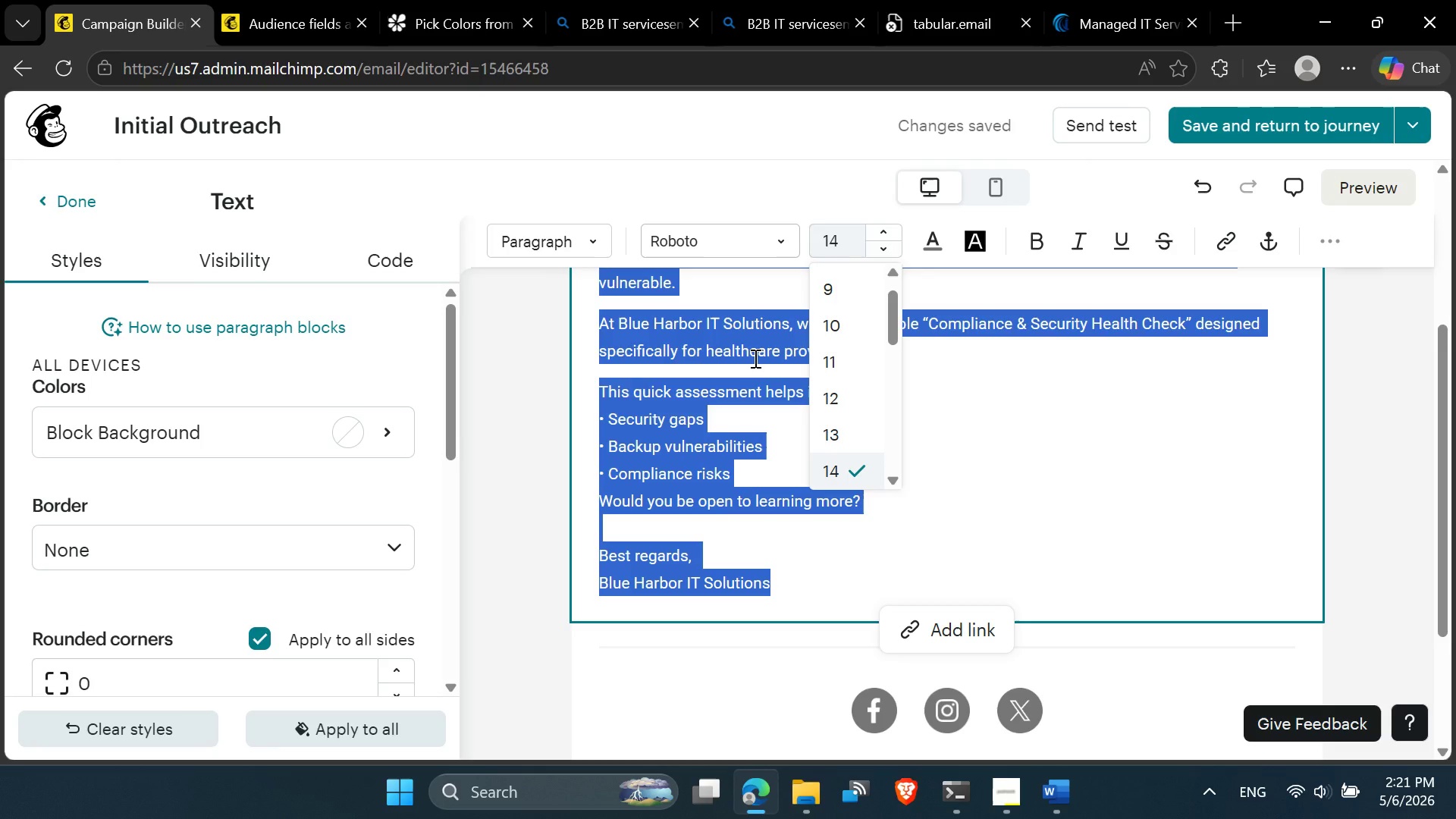 
left_click([754, 358])
 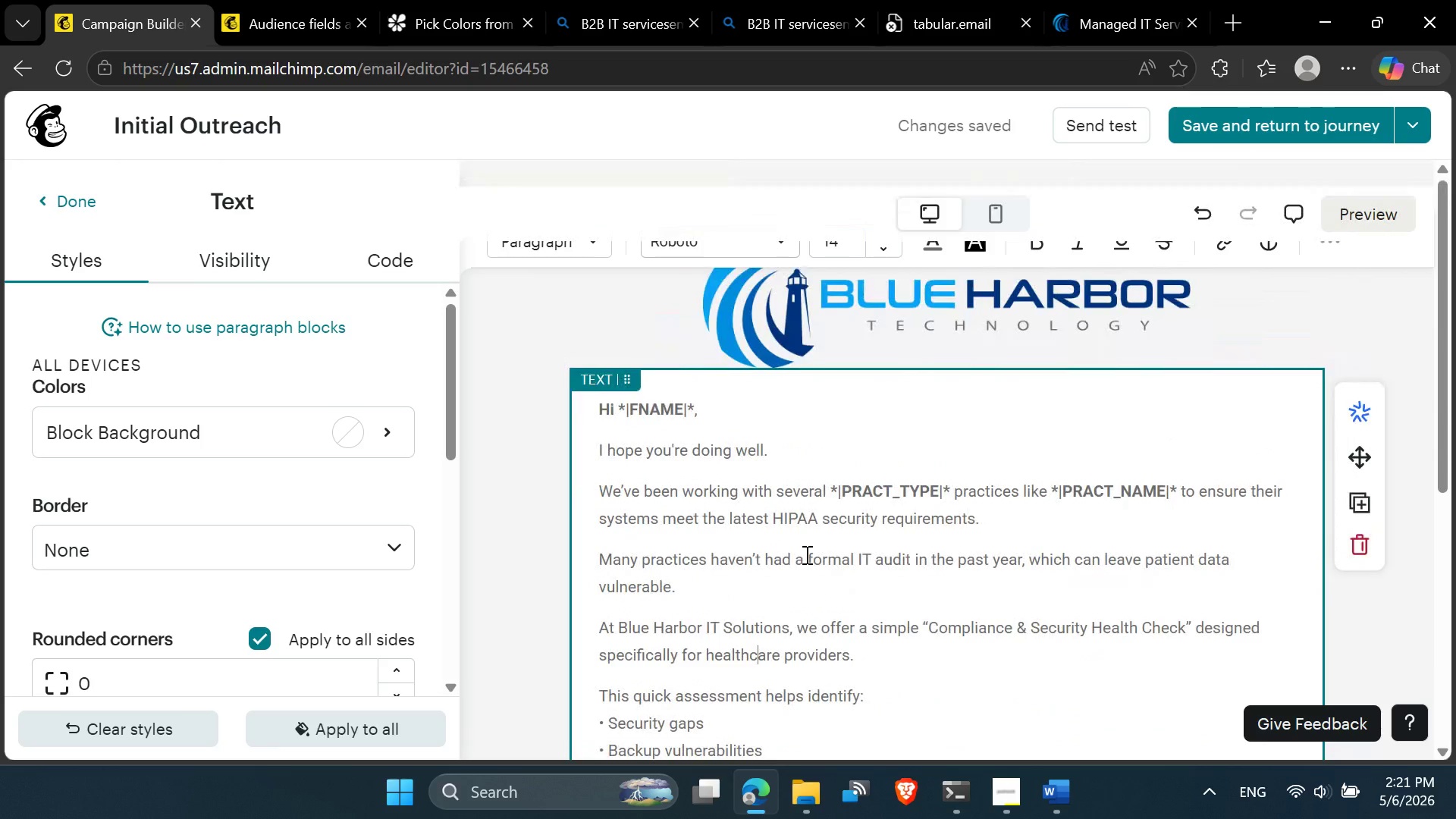 
wait(6.41)
 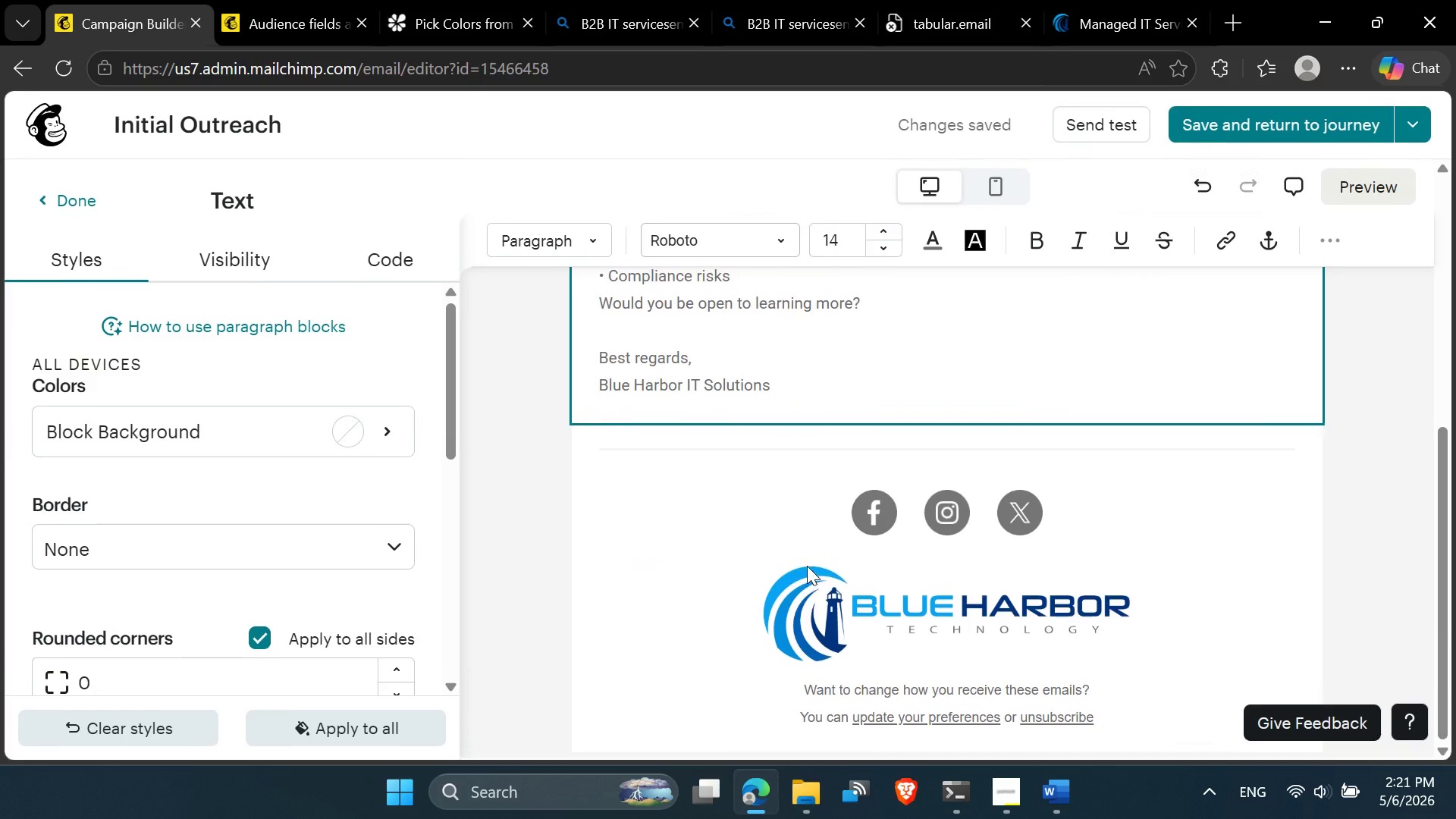 
left_click([1289, 124])
 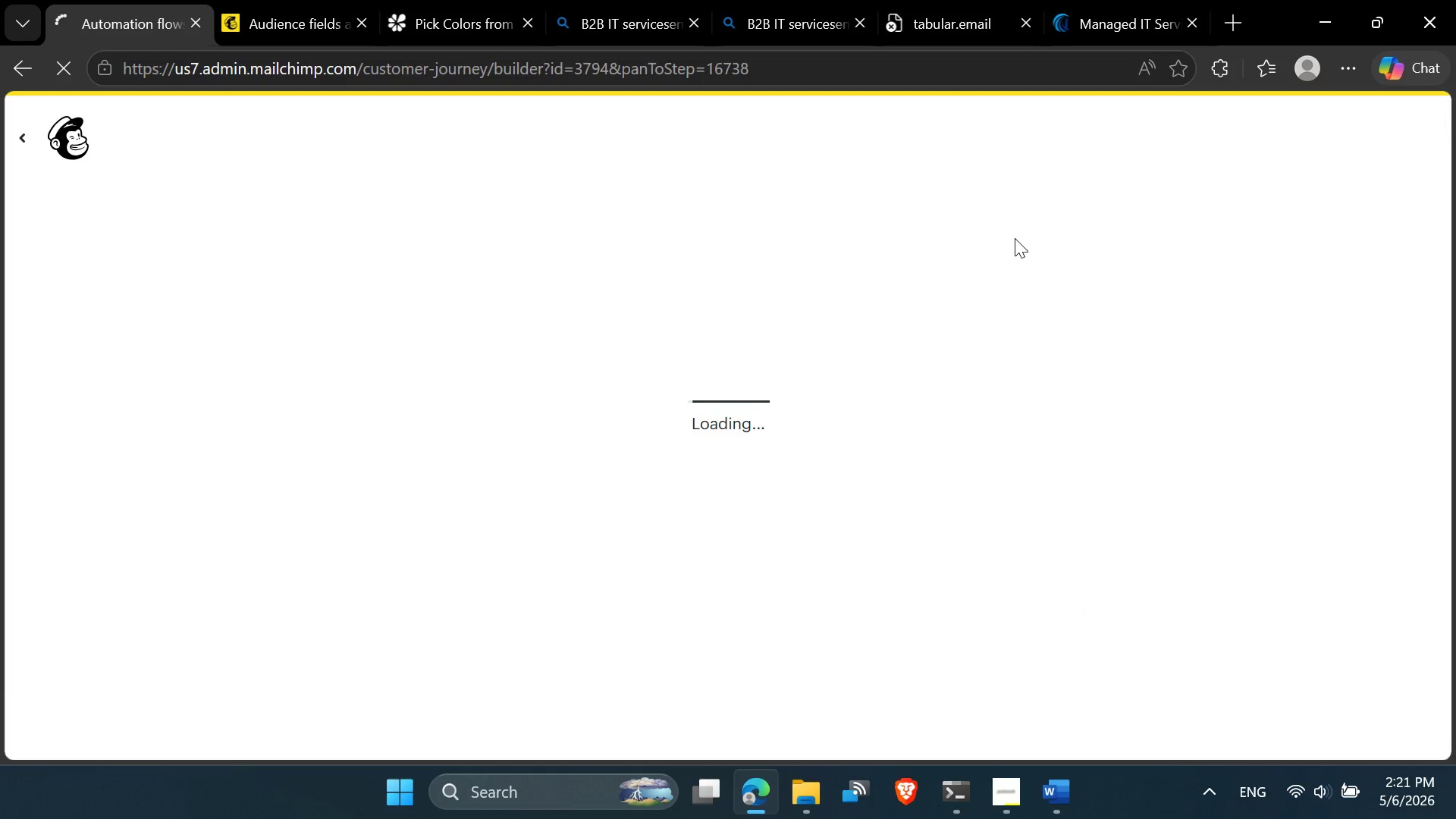 
wait(12.03)
 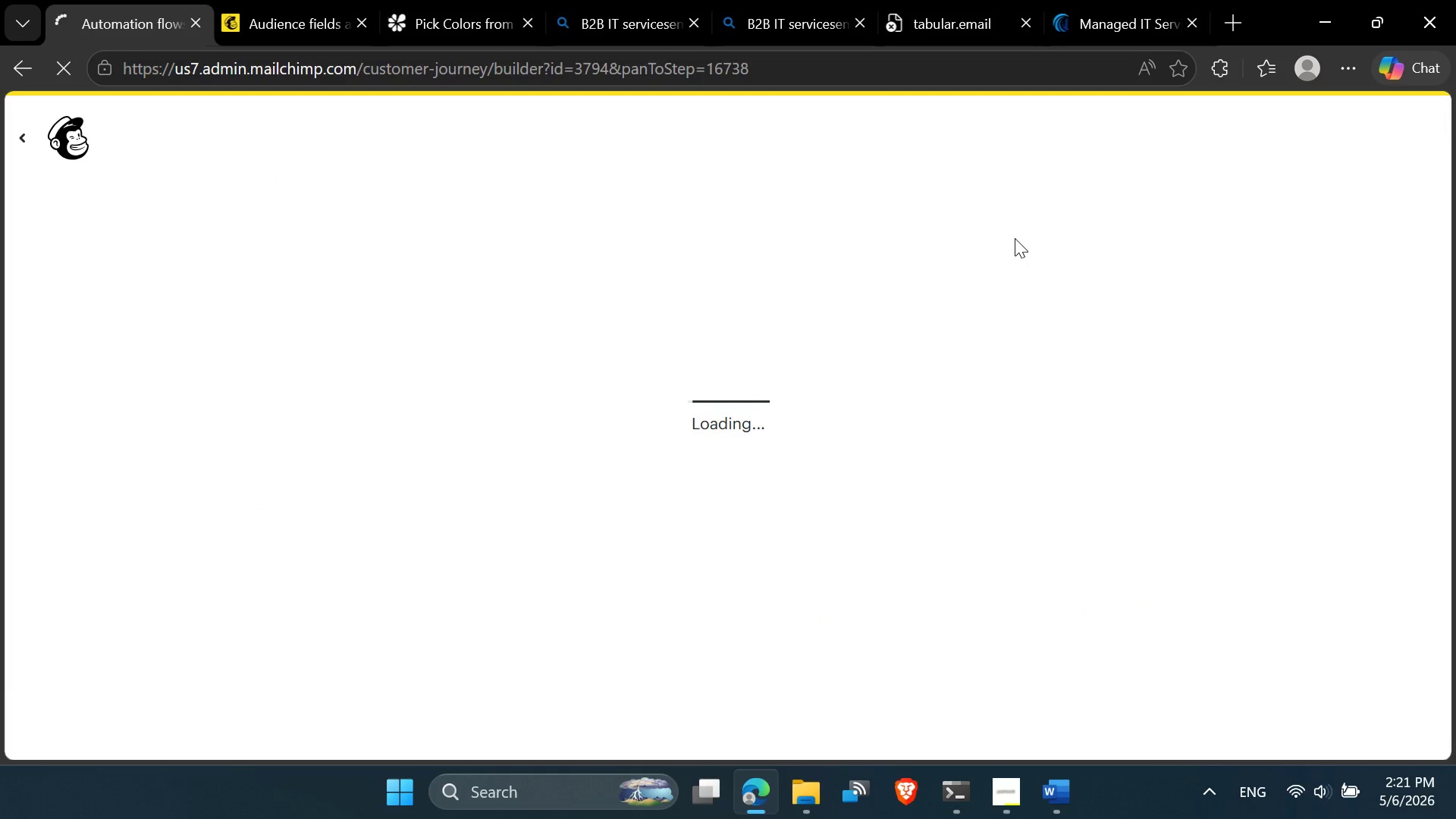 
left_click([1153, 544])
 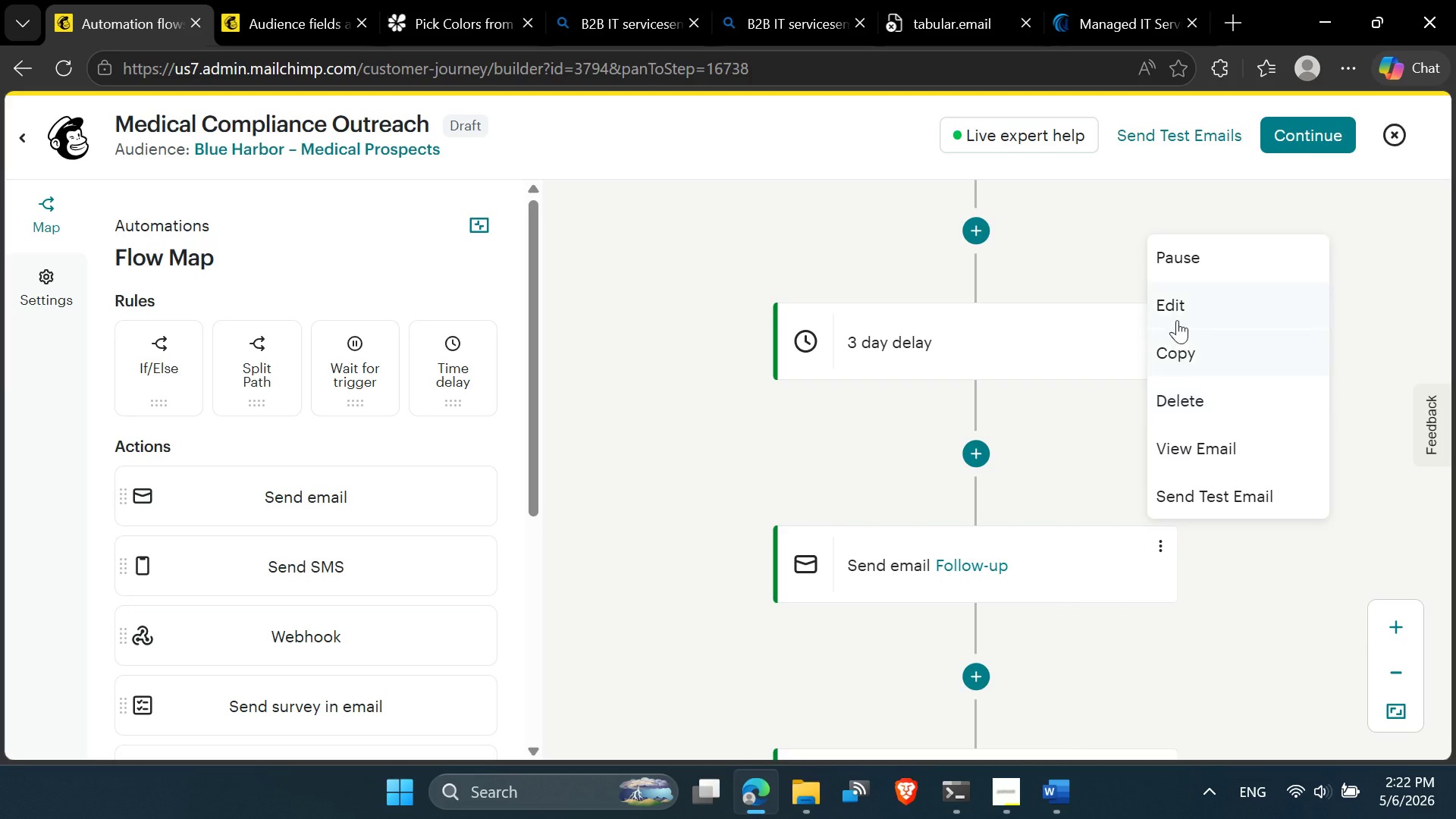 
left_click([1177, 312])
 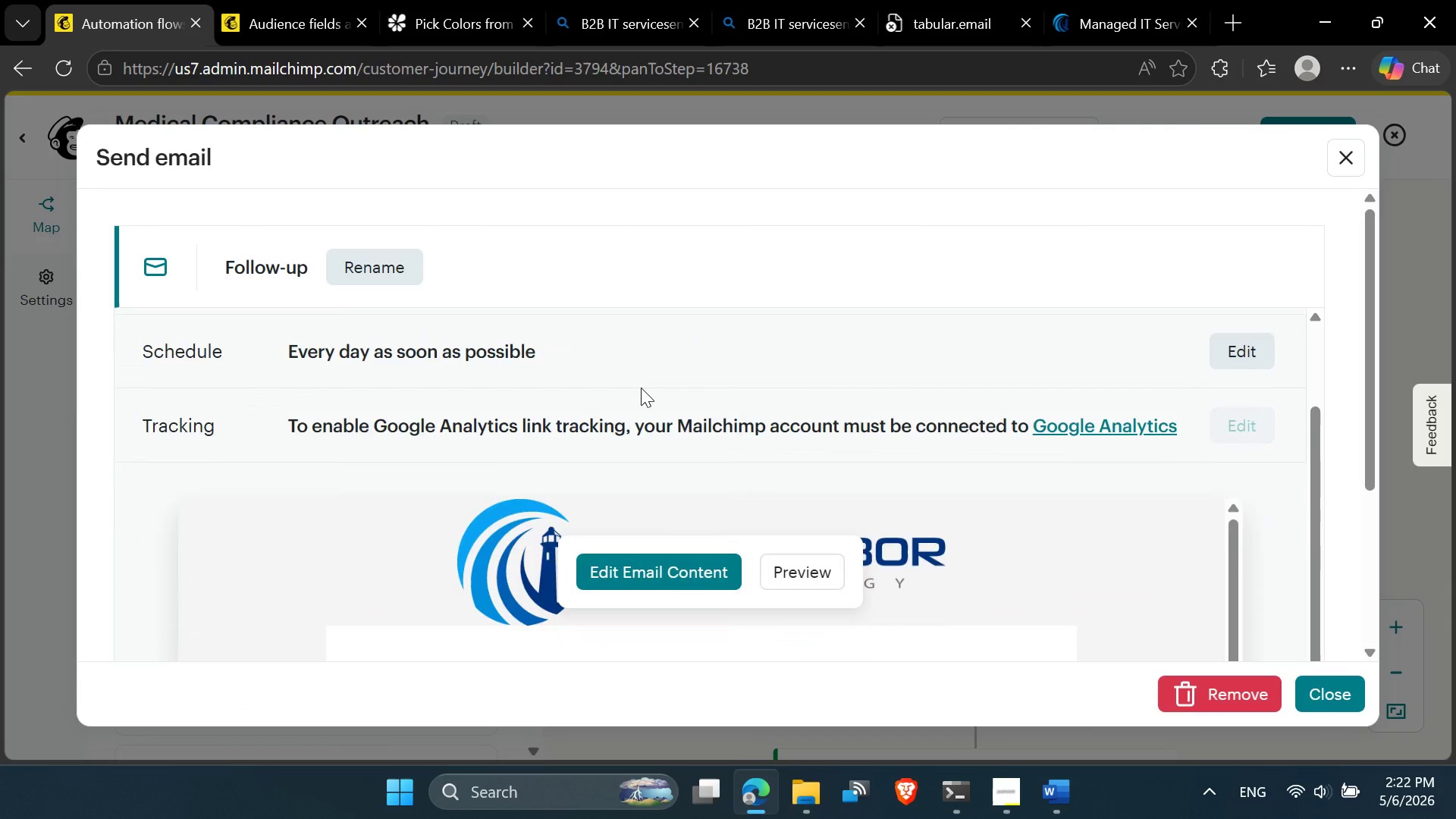 
left_click([635, 562])
 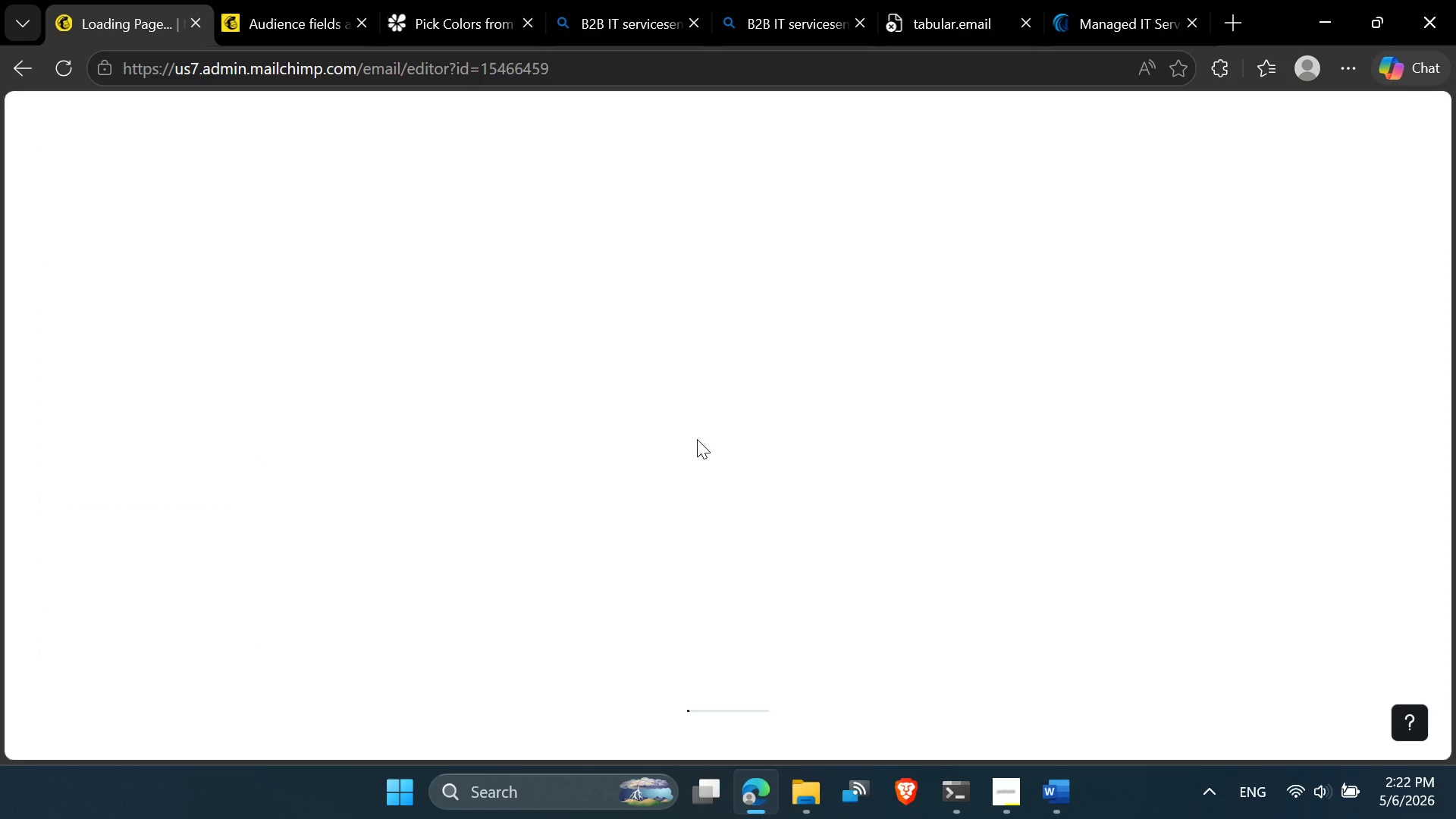 
wait(14.88)
 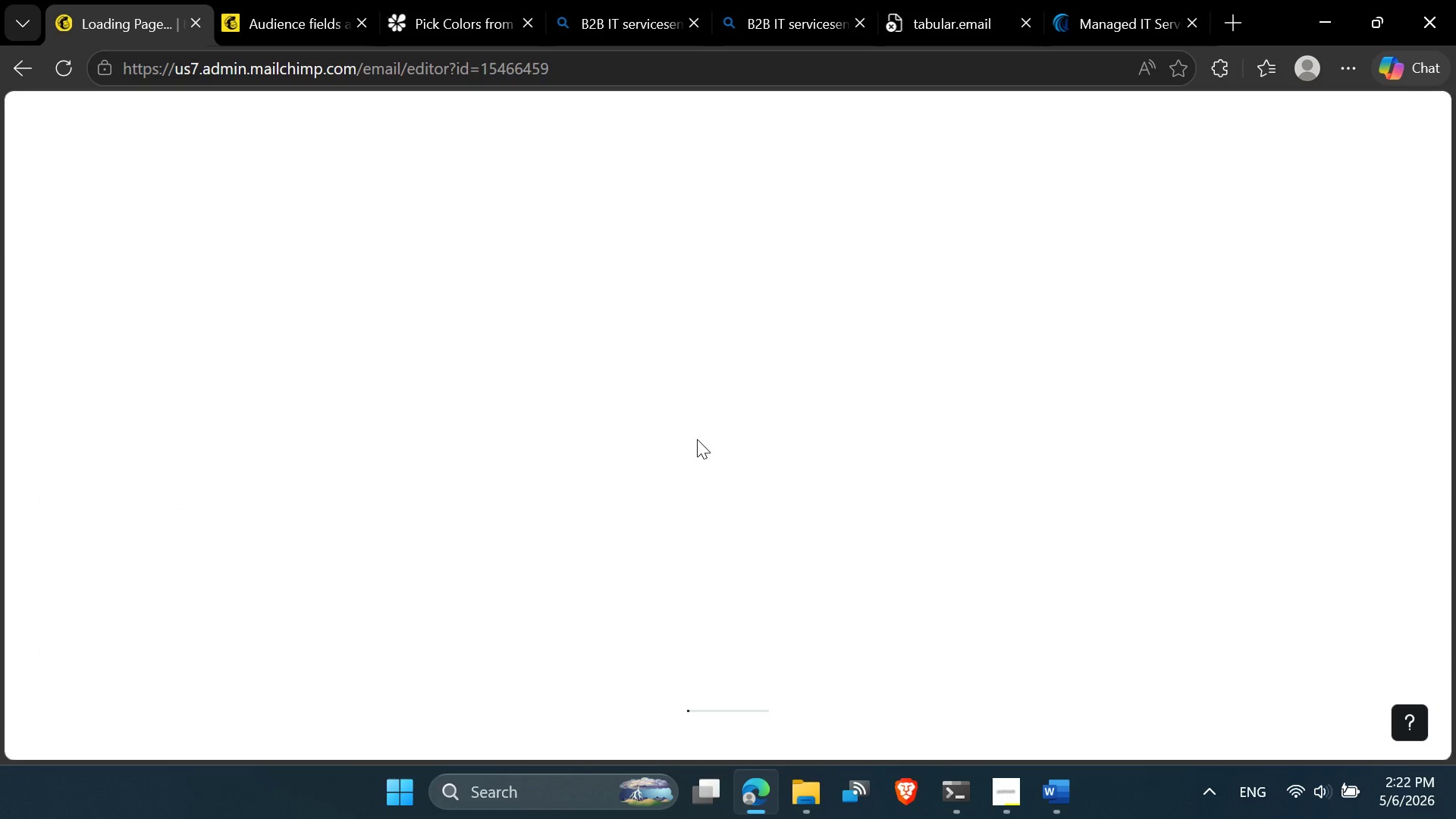 
left_click([770, 472])
 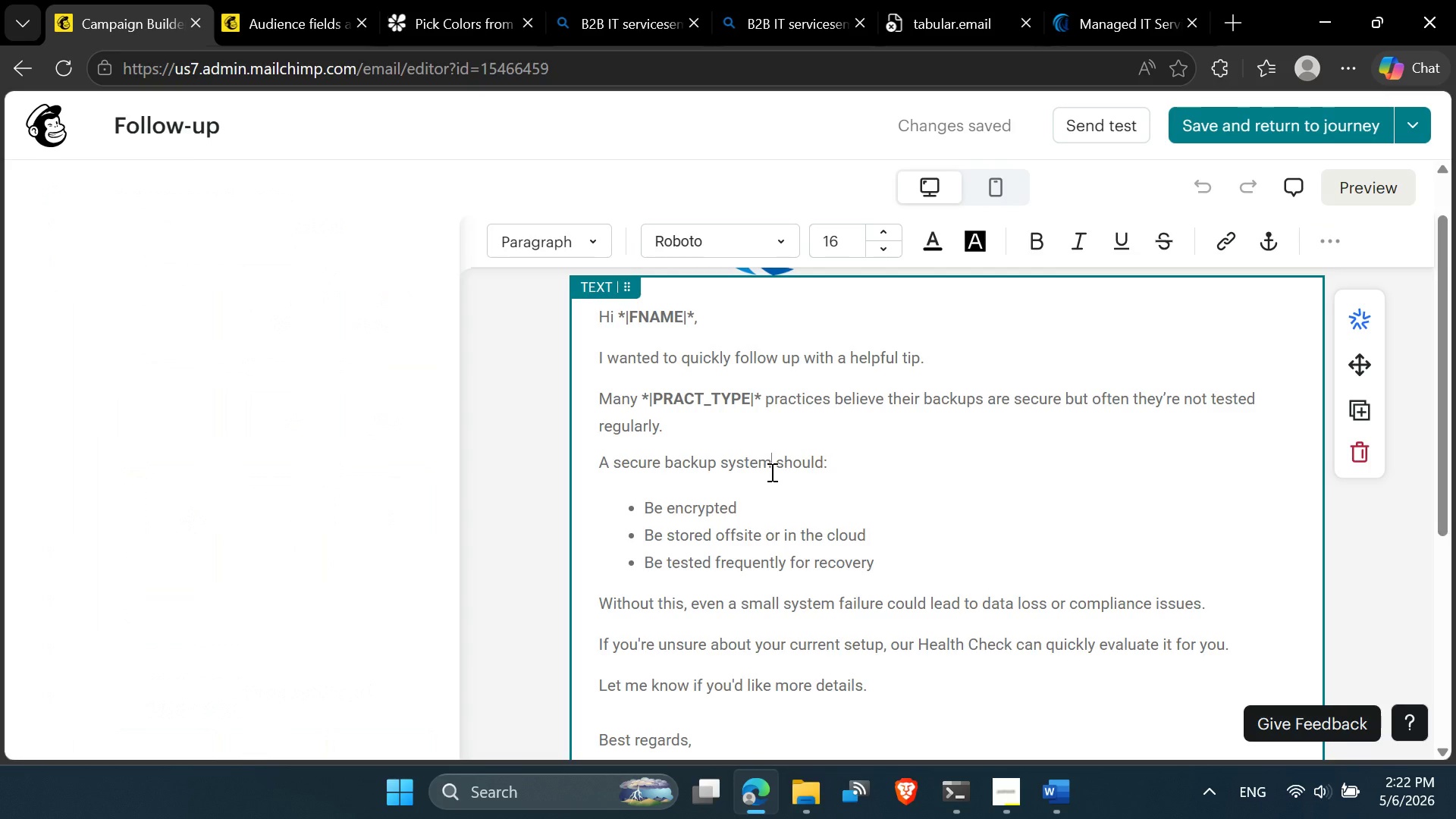 
key(Control+A)
 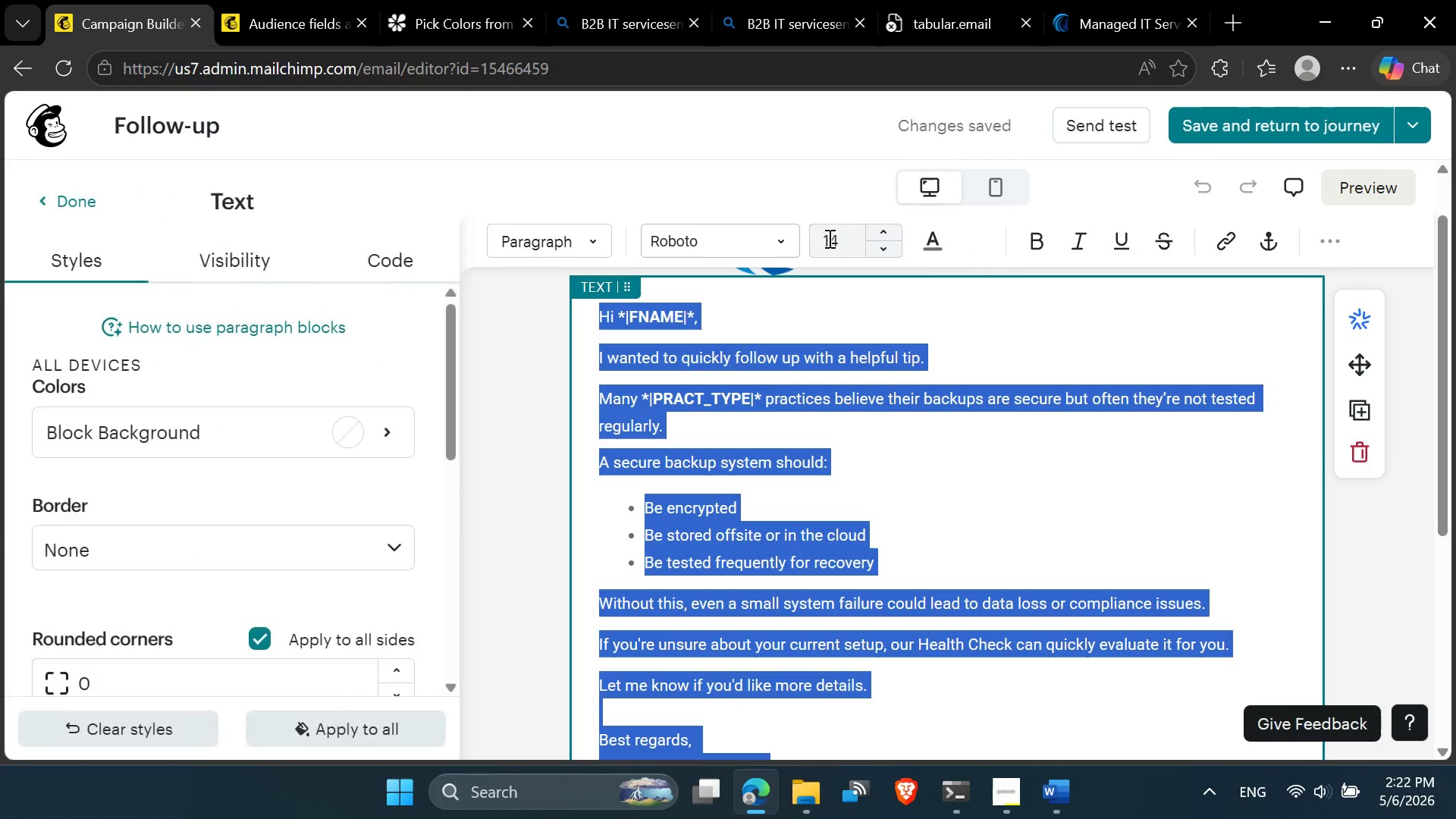 
double_click([828, 238])
 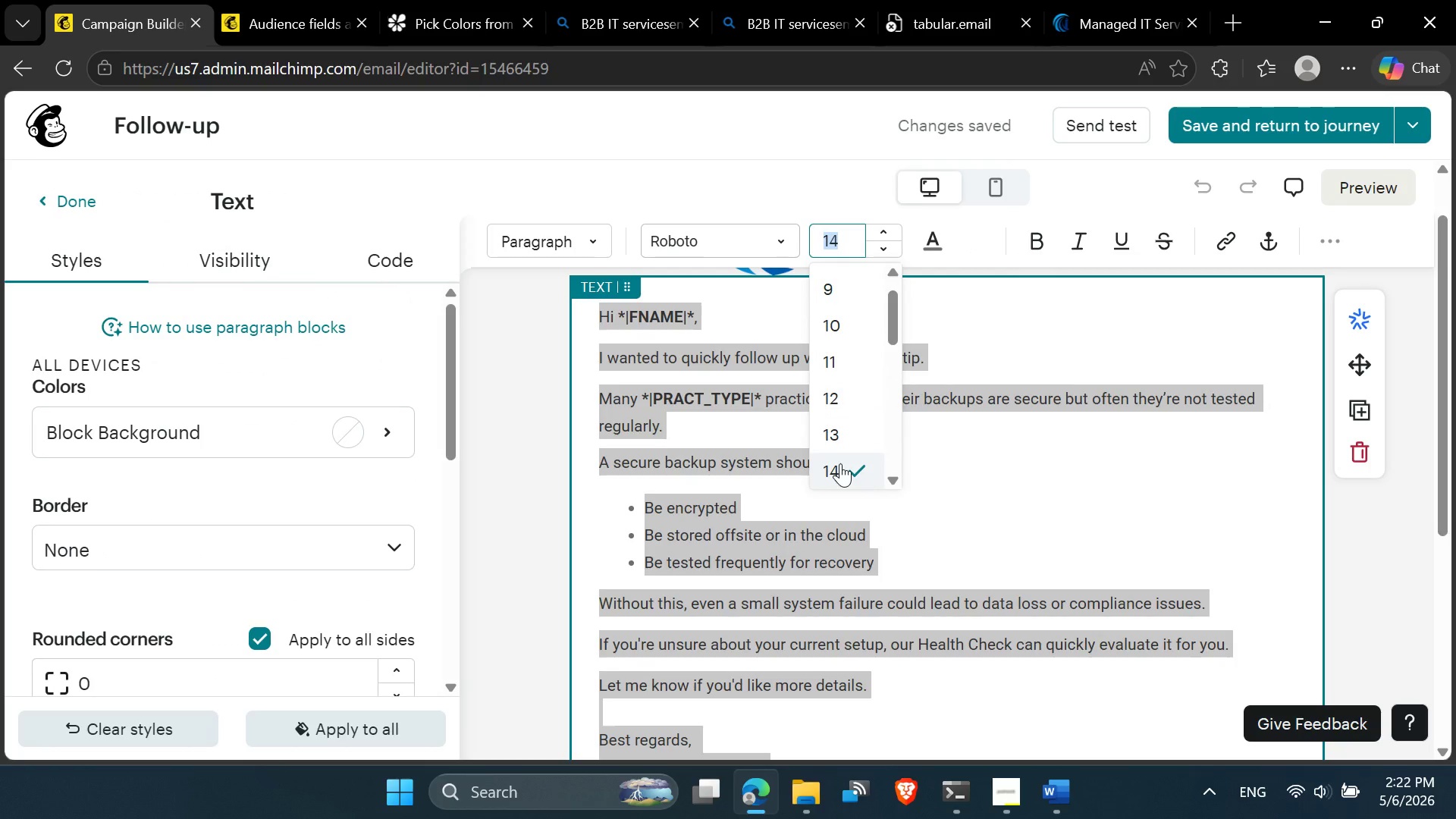 
key(Enter)
 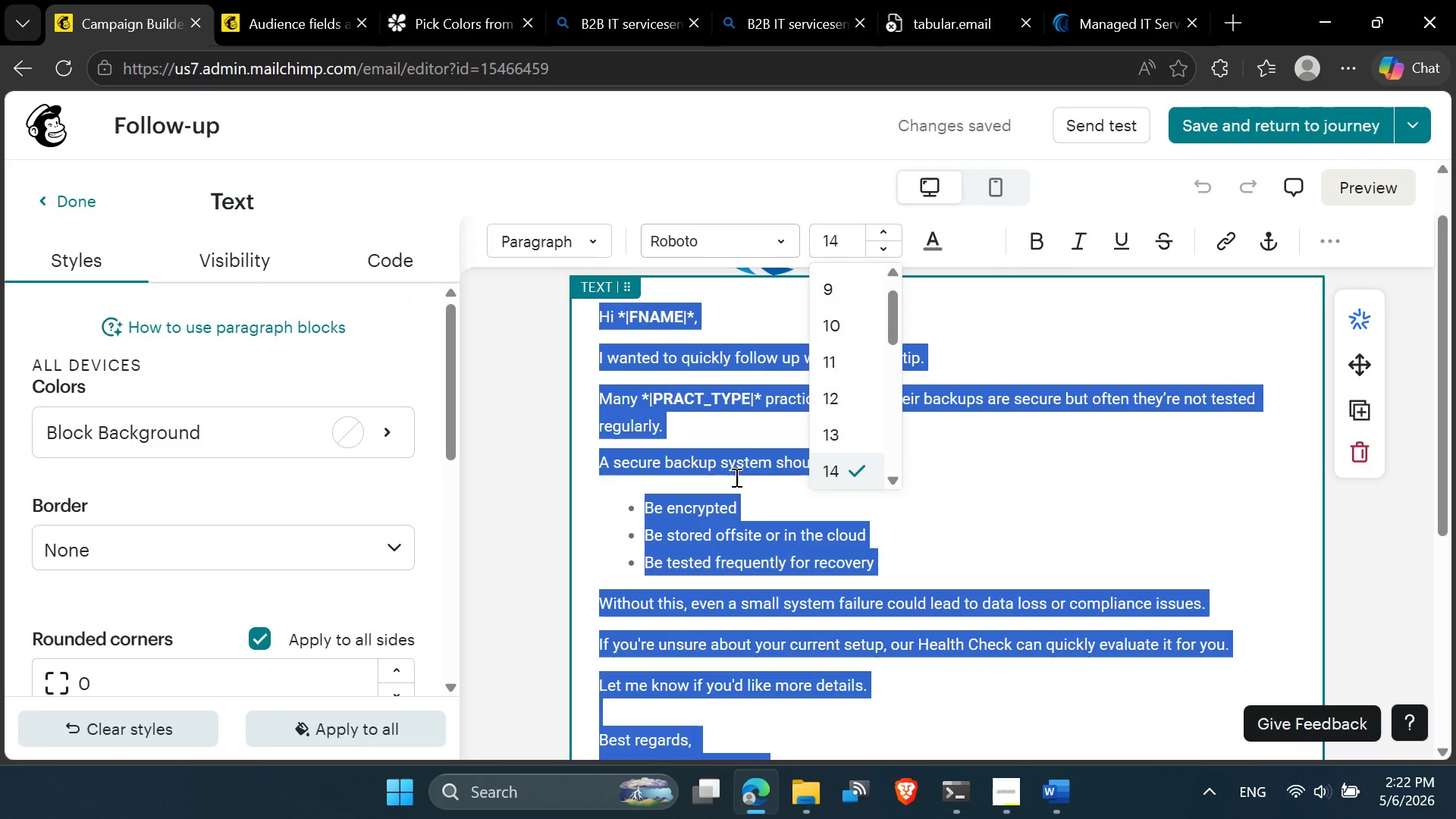 
left_click([723, 479])
 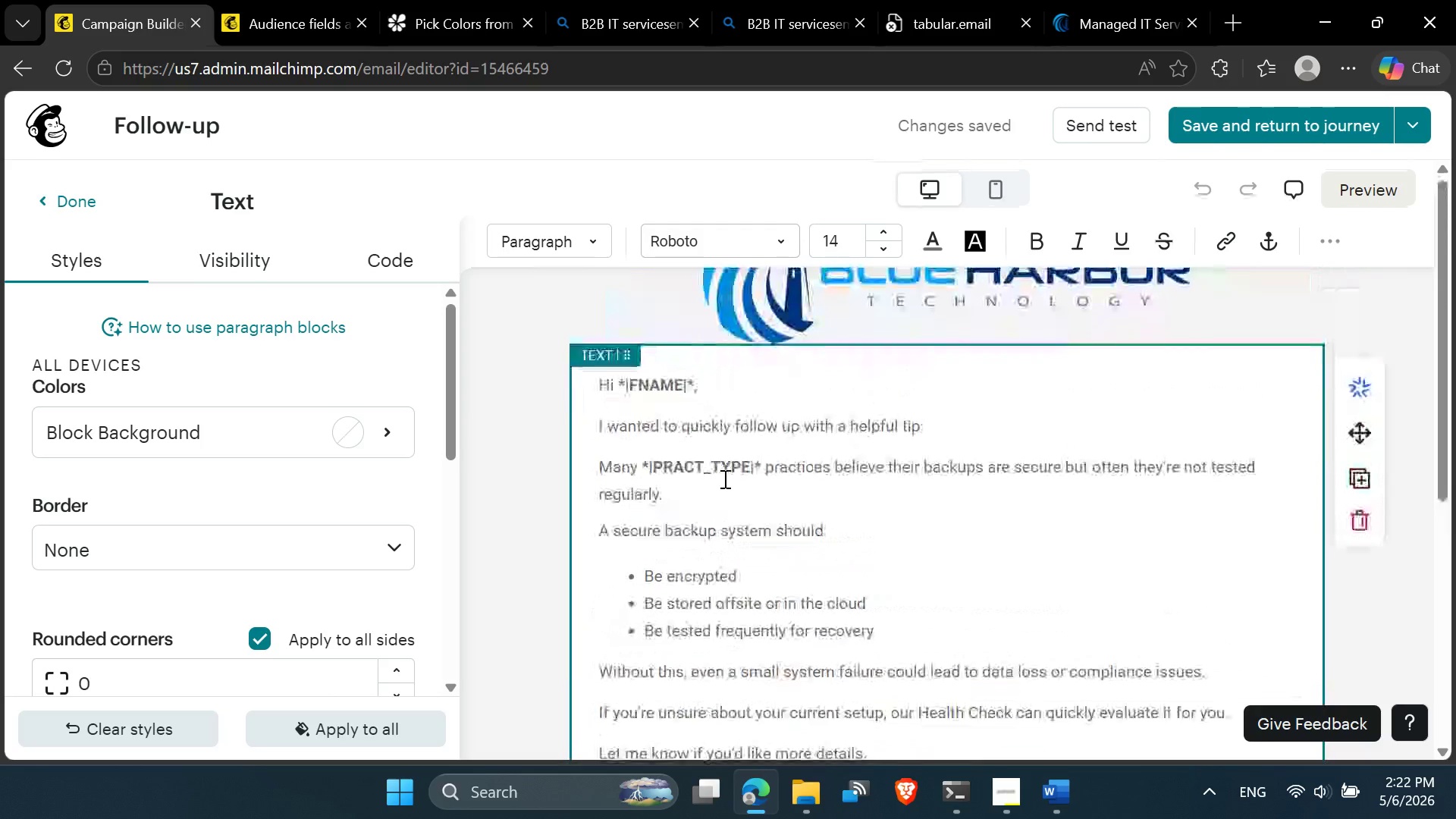 
wait(6.97)
 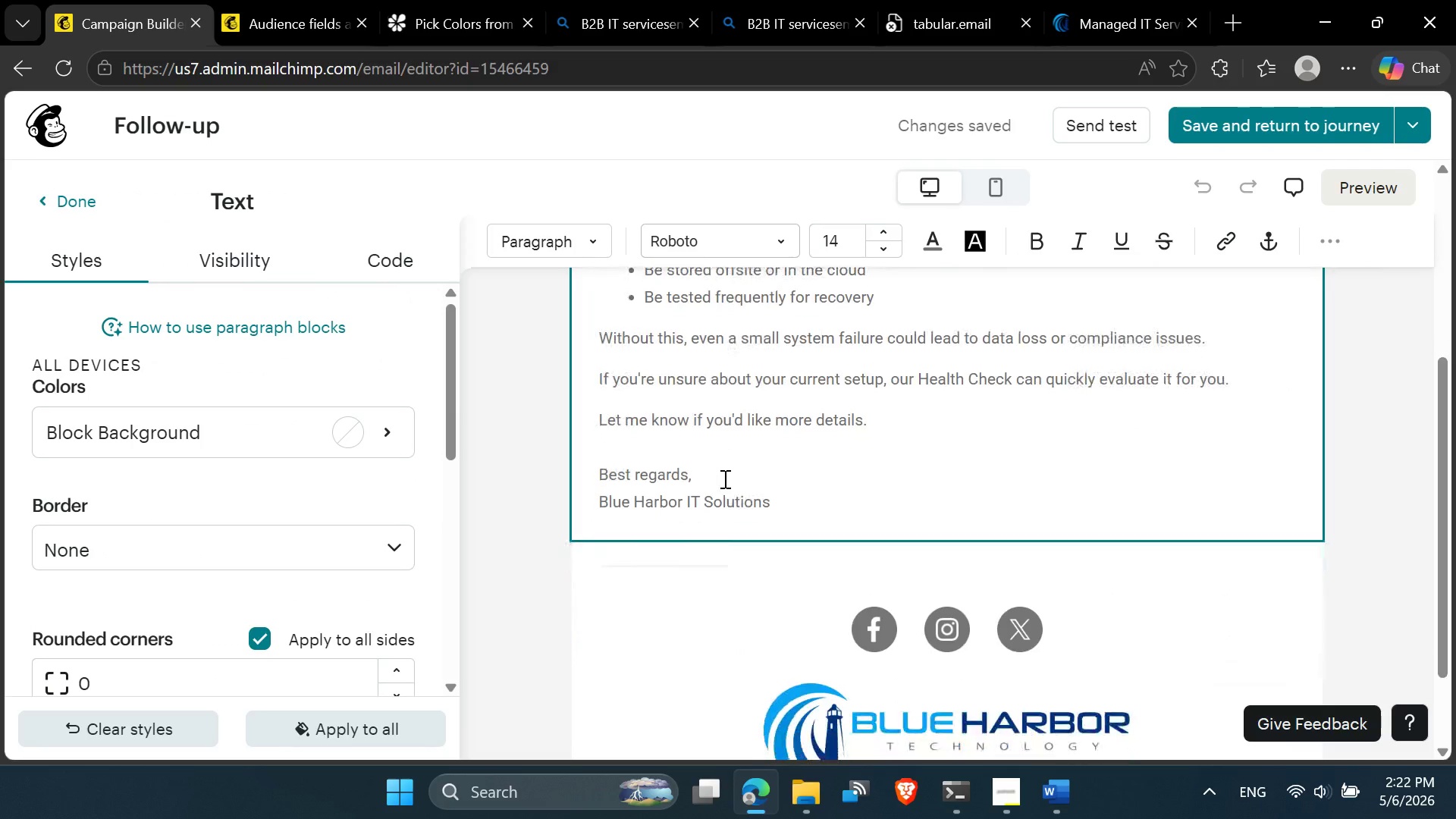 
left_click_drag(start_coordinate=[619, 380], to_coordinate=[595, 380])
 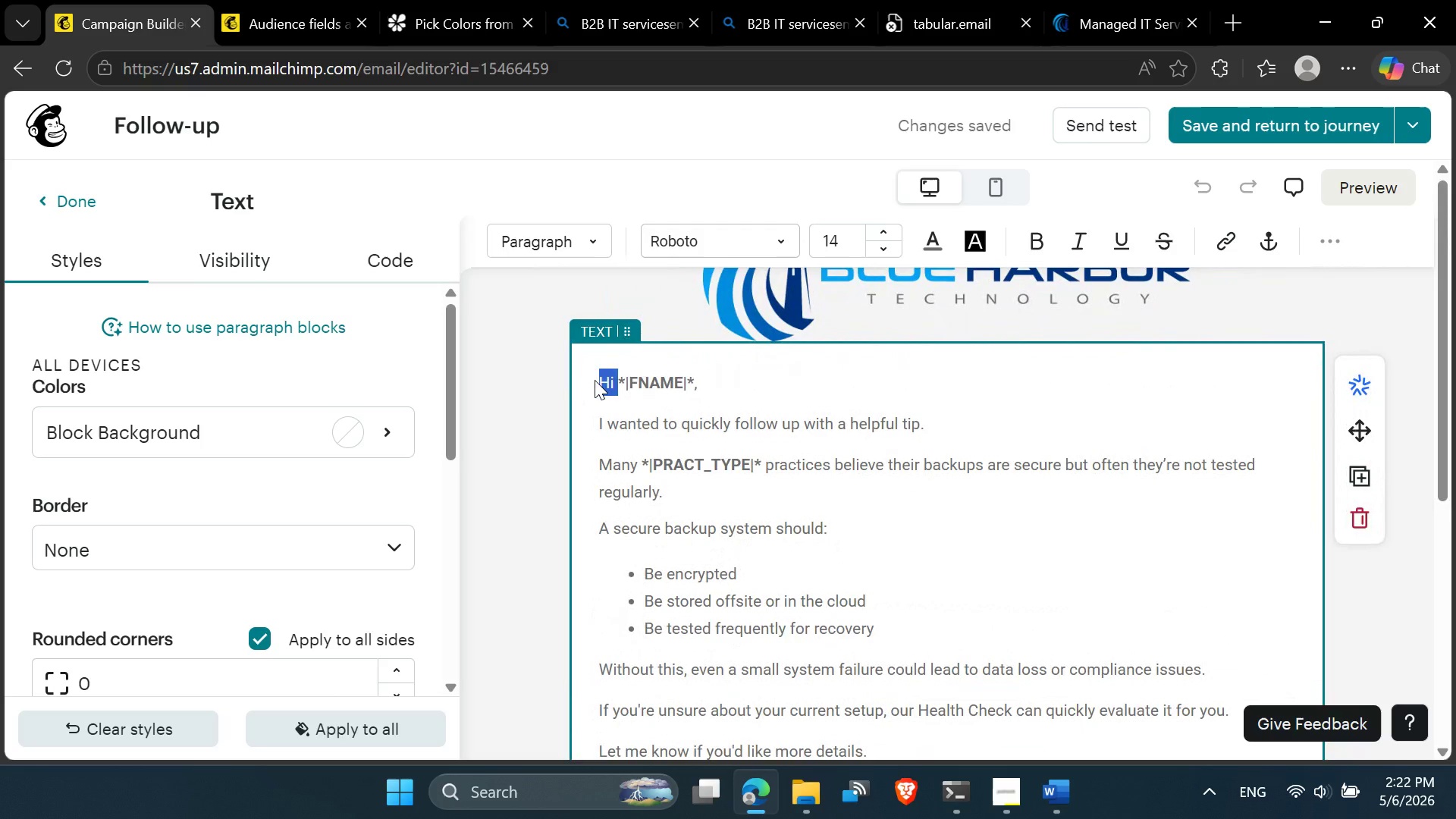 
key(Control+B)
 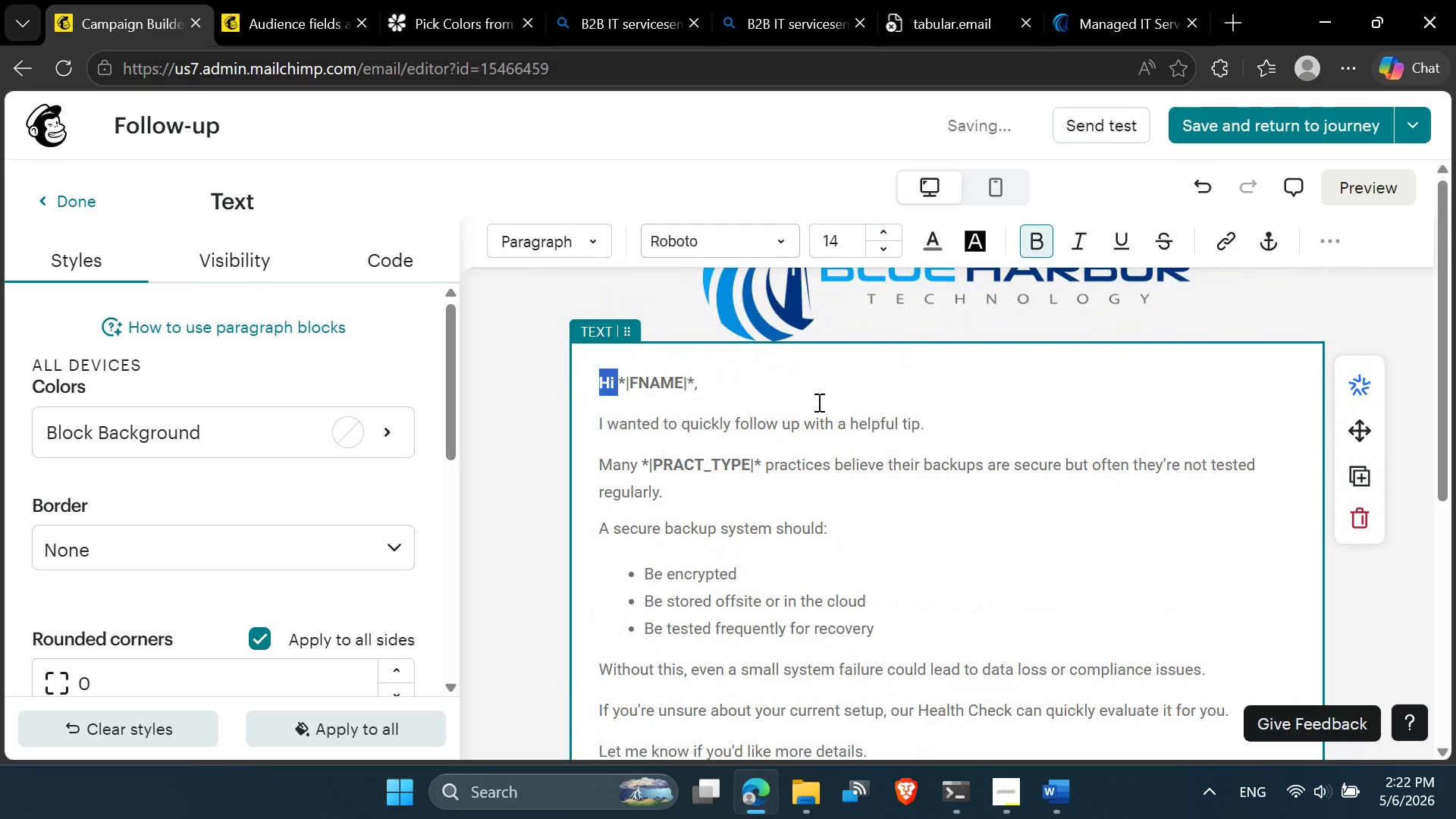 
left_click([817, 402])
 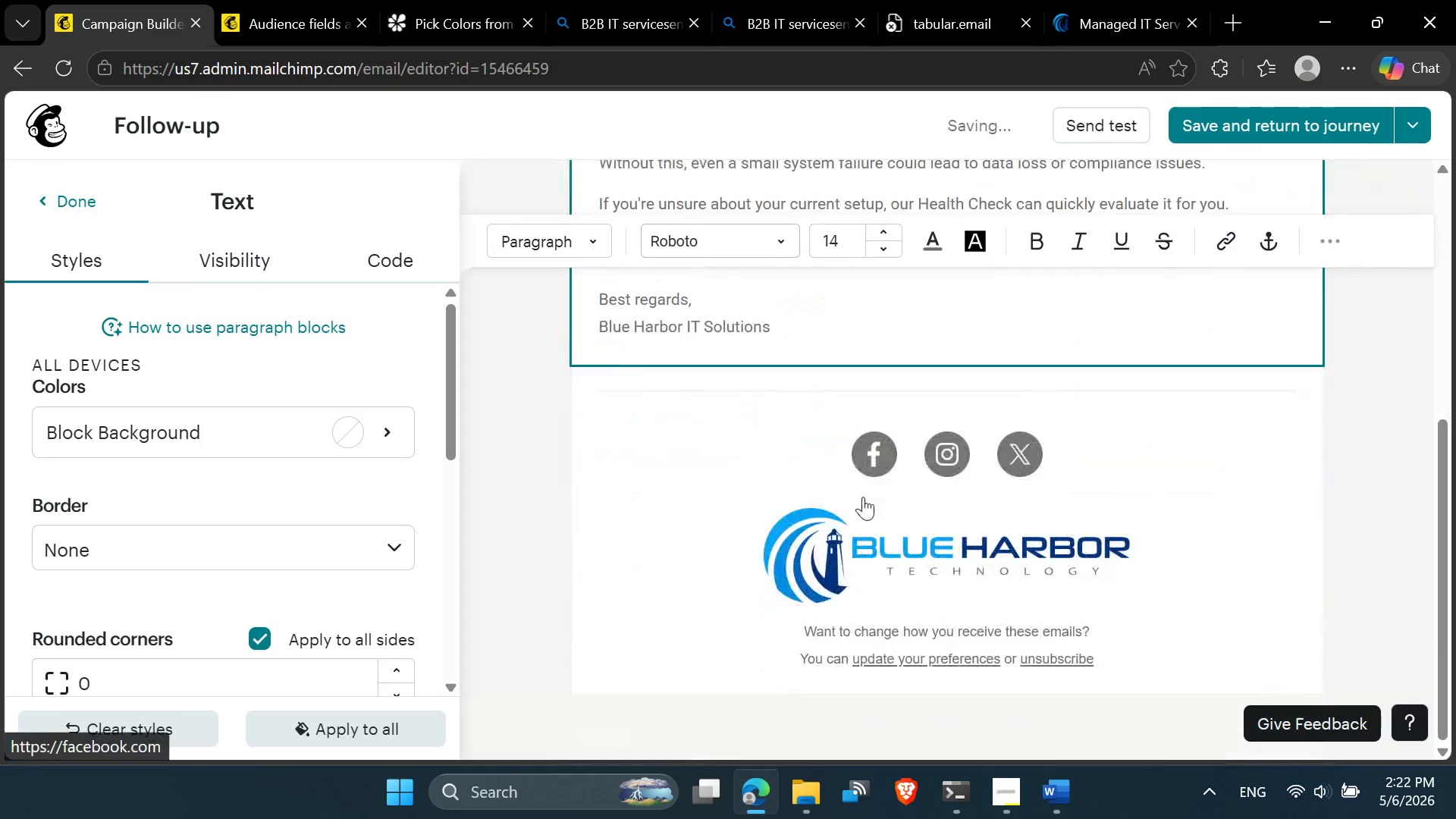 
left_click([1296, 124])
 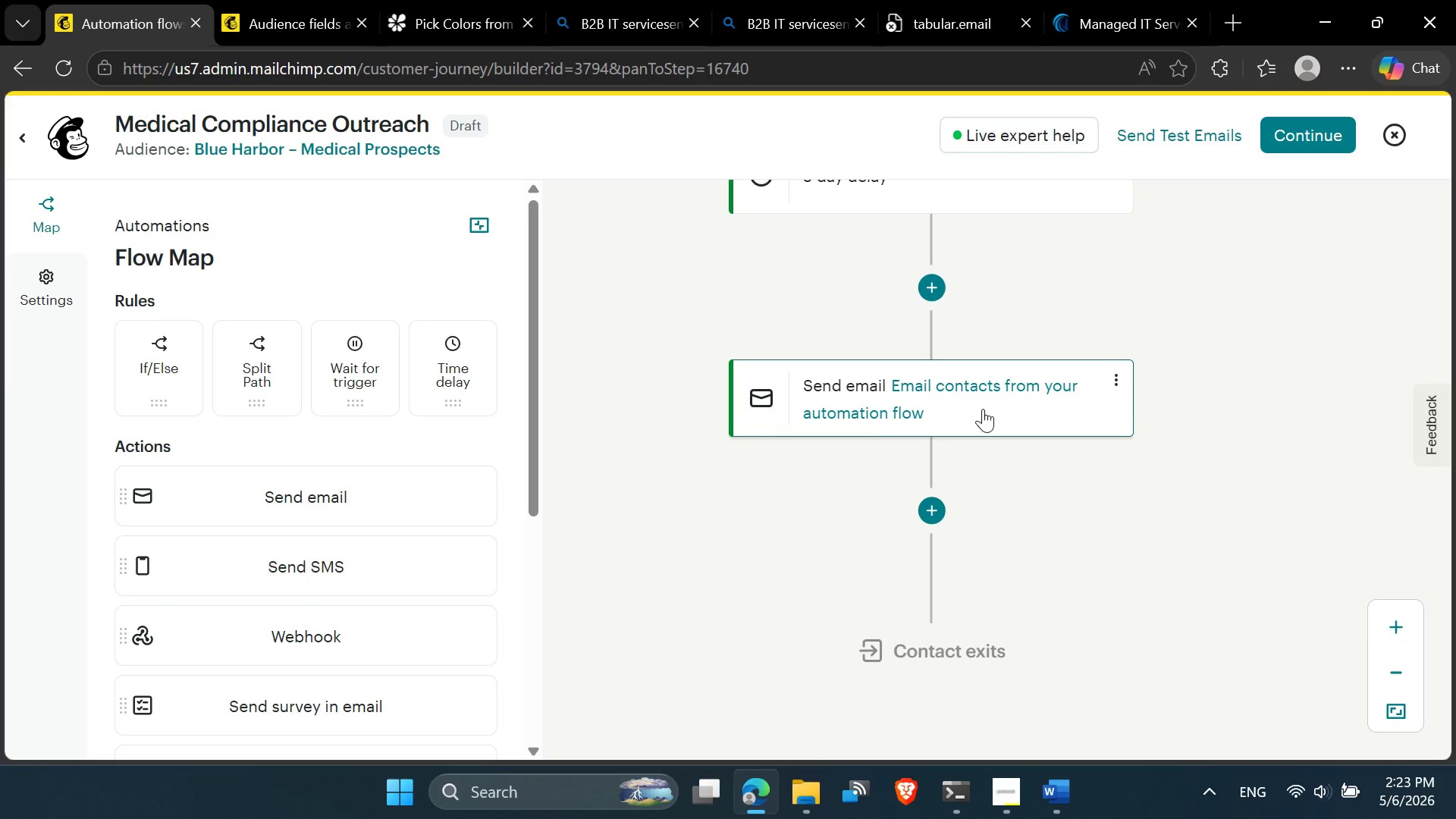 
wait(24.21)
 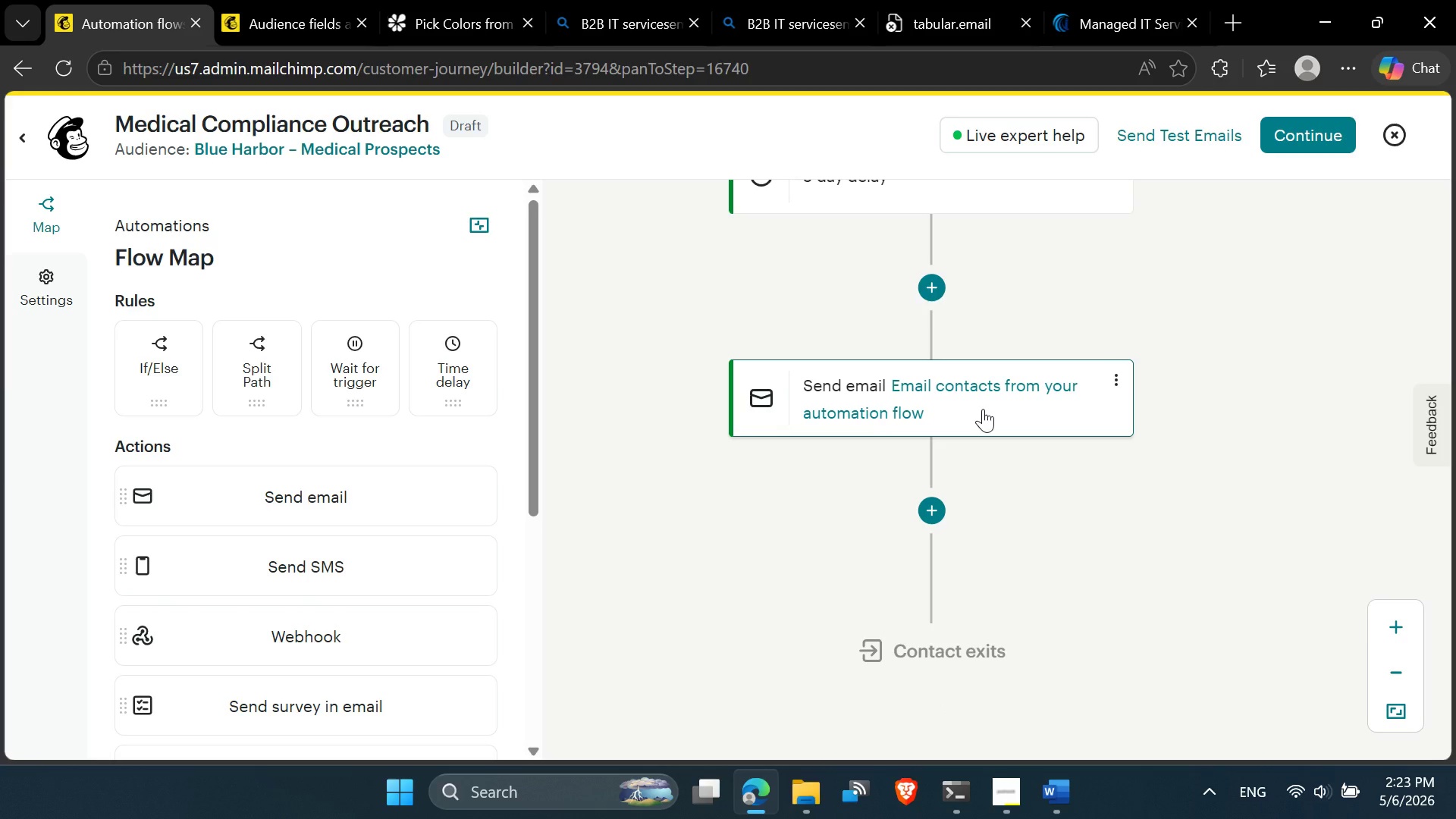 
mouse_move([943, 561])
 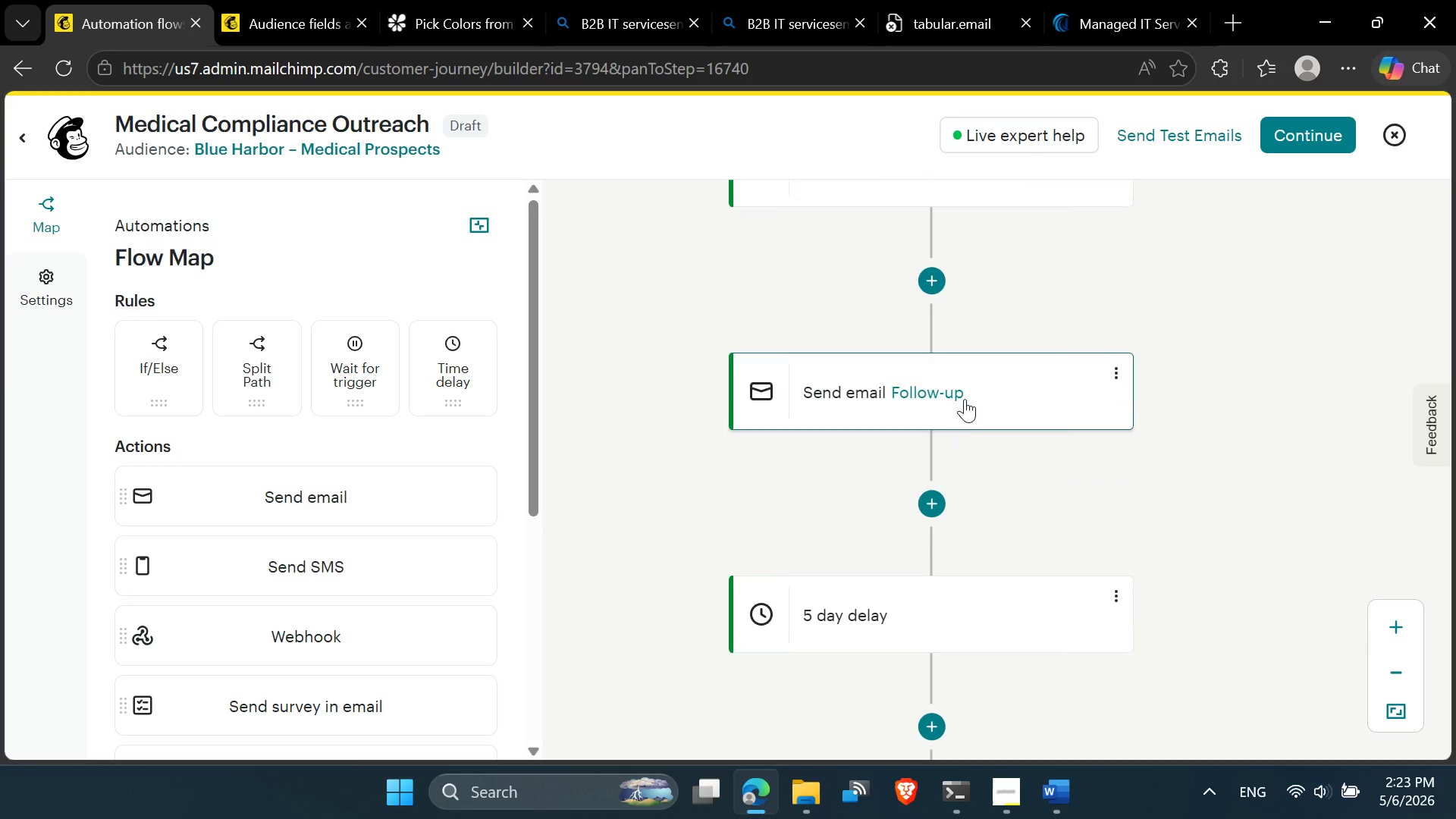 
left_click([1053, 807])
 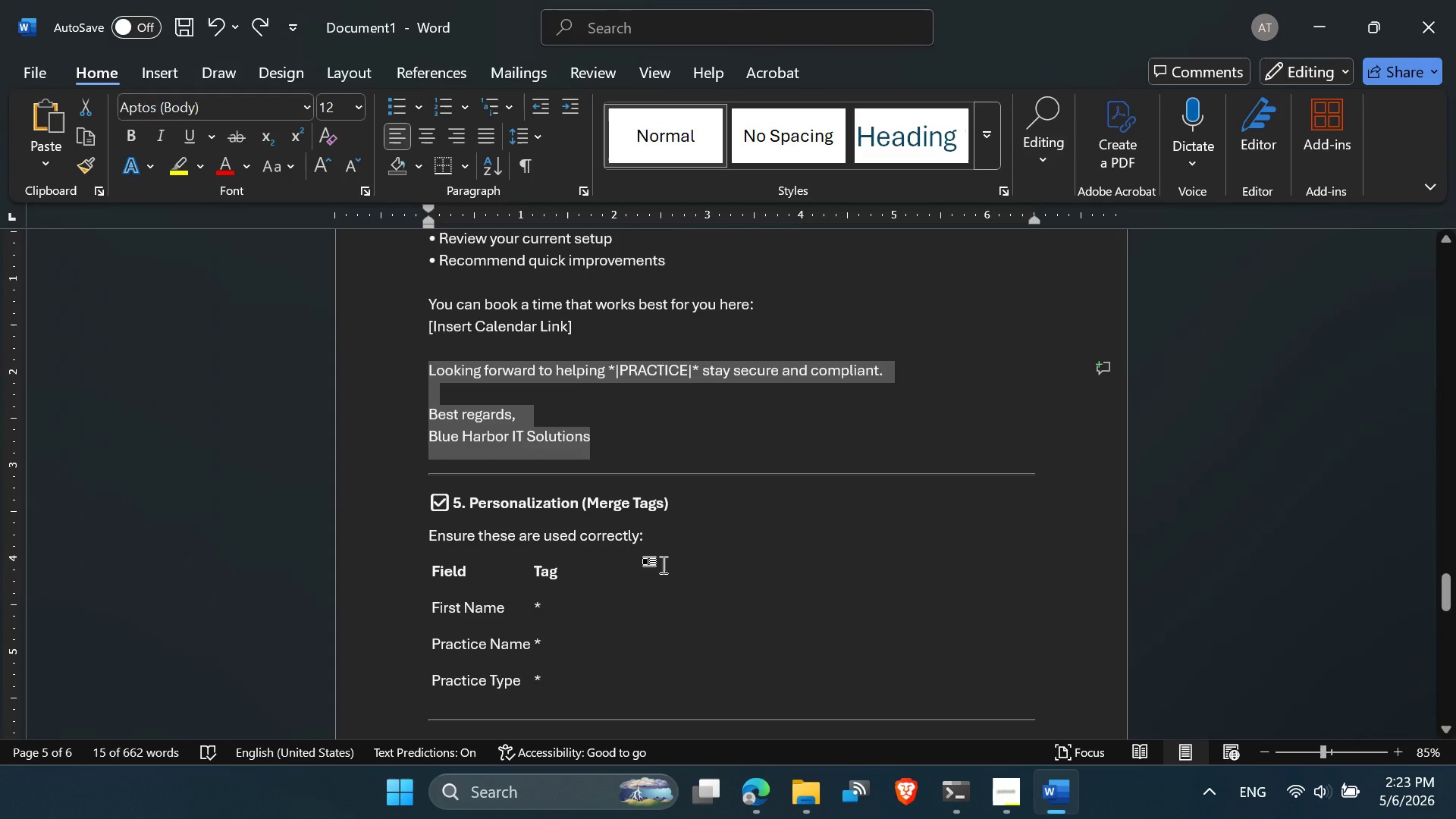 
scroll: coordinate [569, 464], scroll_direction: up, amount: 8.0
 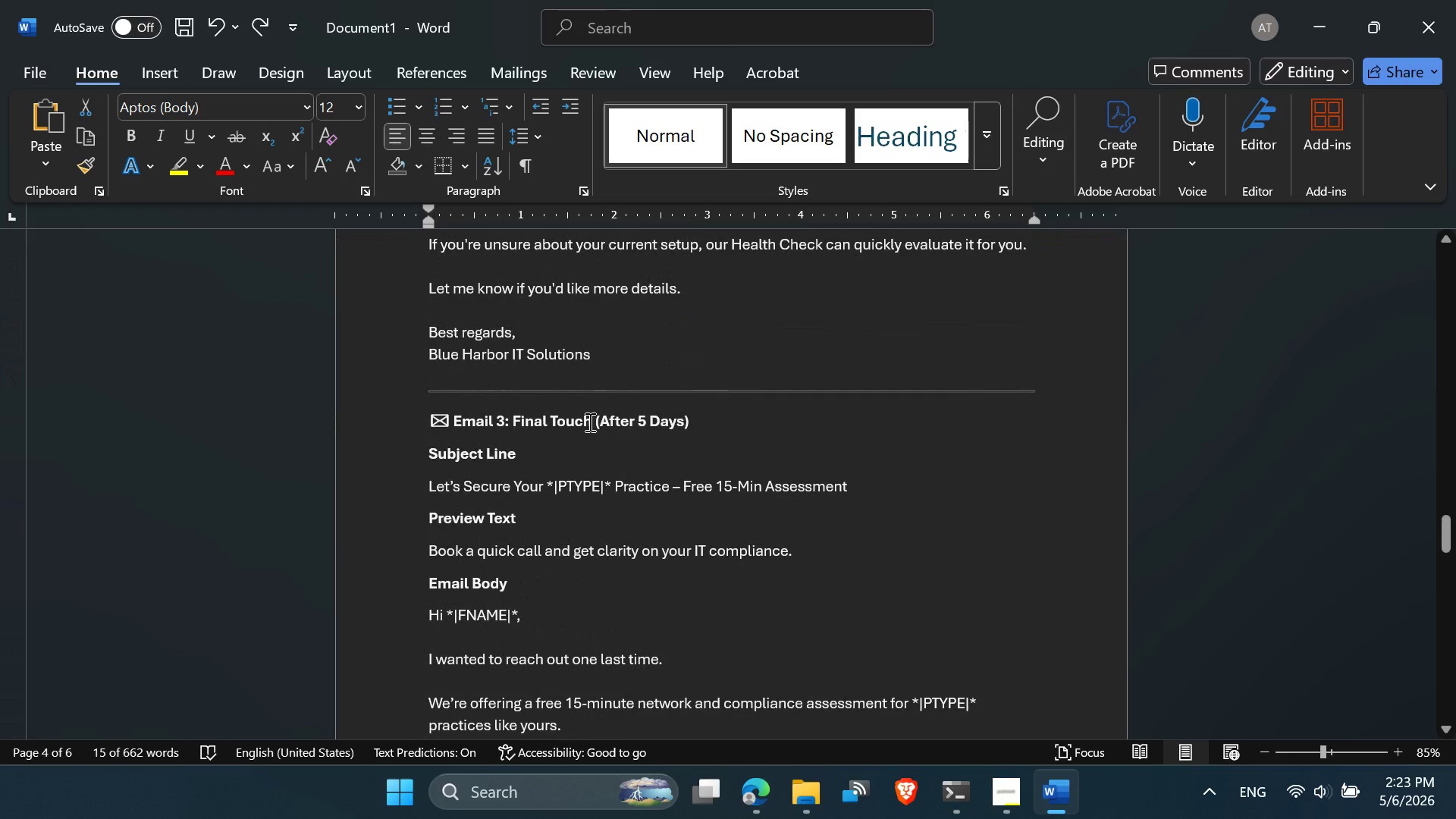 
left_click_drag(start_coordinate=[588, 422], to_coordinate=[519, 422])
 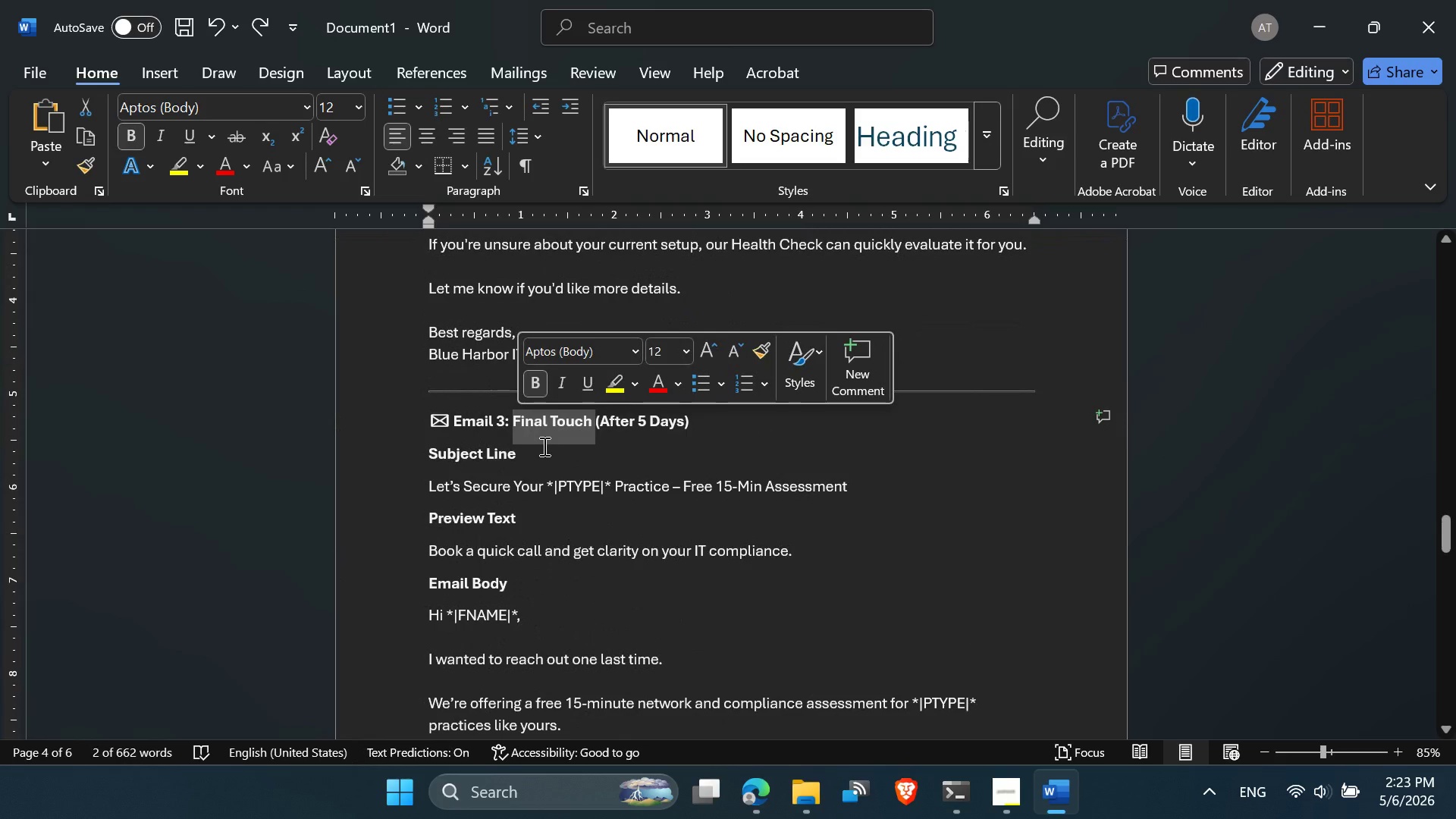 
key(Control+C)
 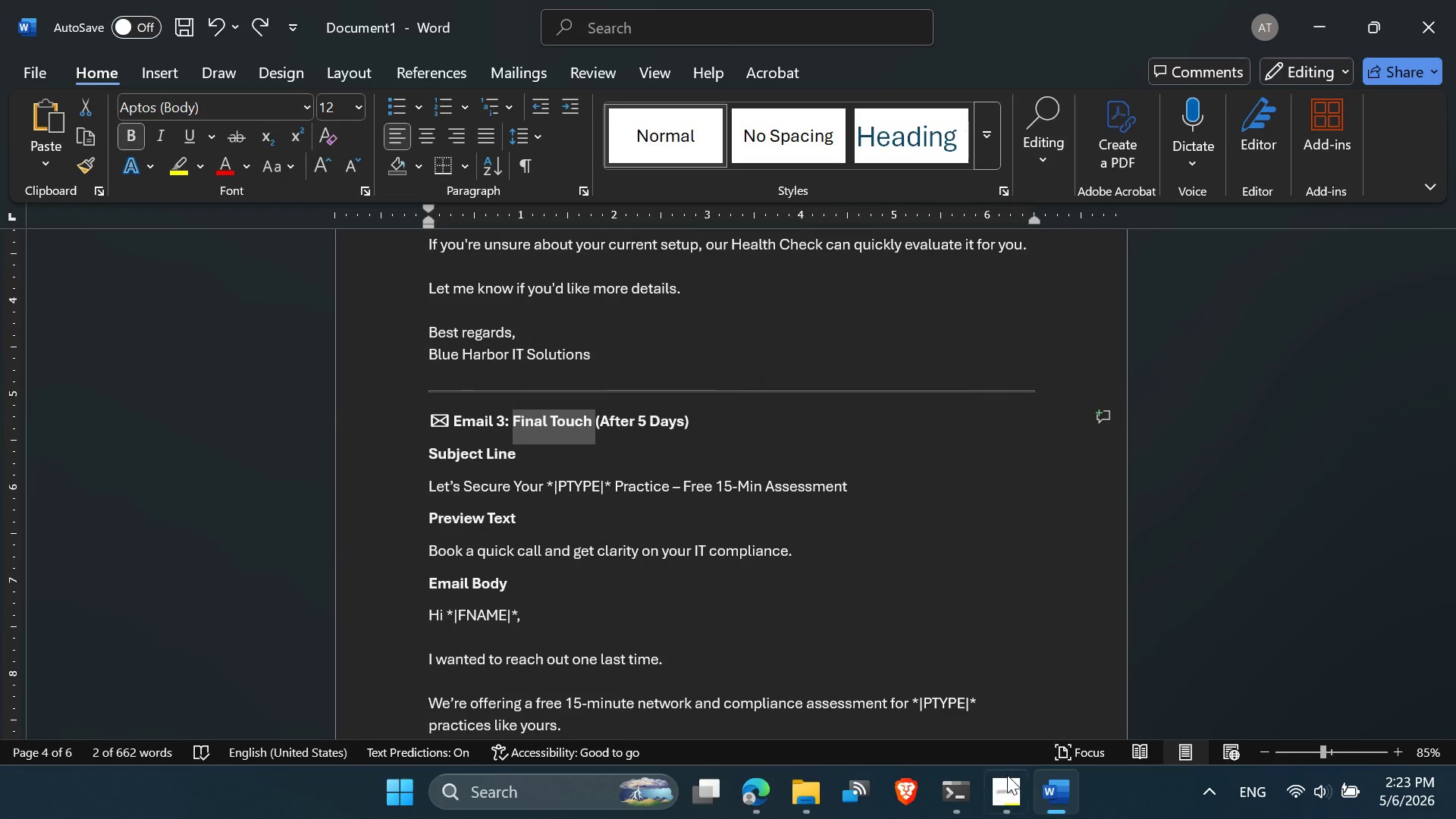 
left_click([1008, 790])